 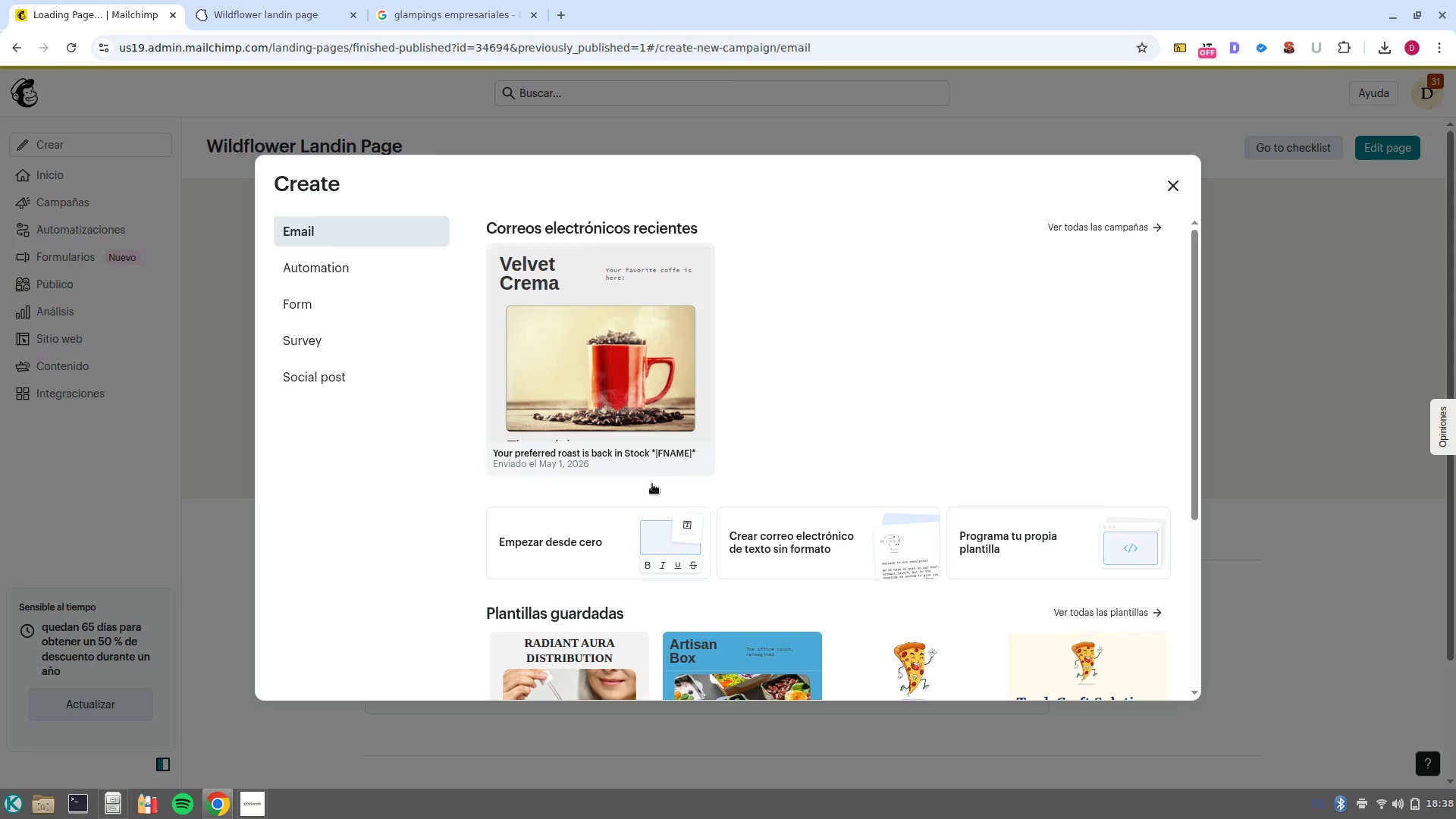 
scroll: coordinate [530, 554], scroll_direction: down, amount: 3.0
 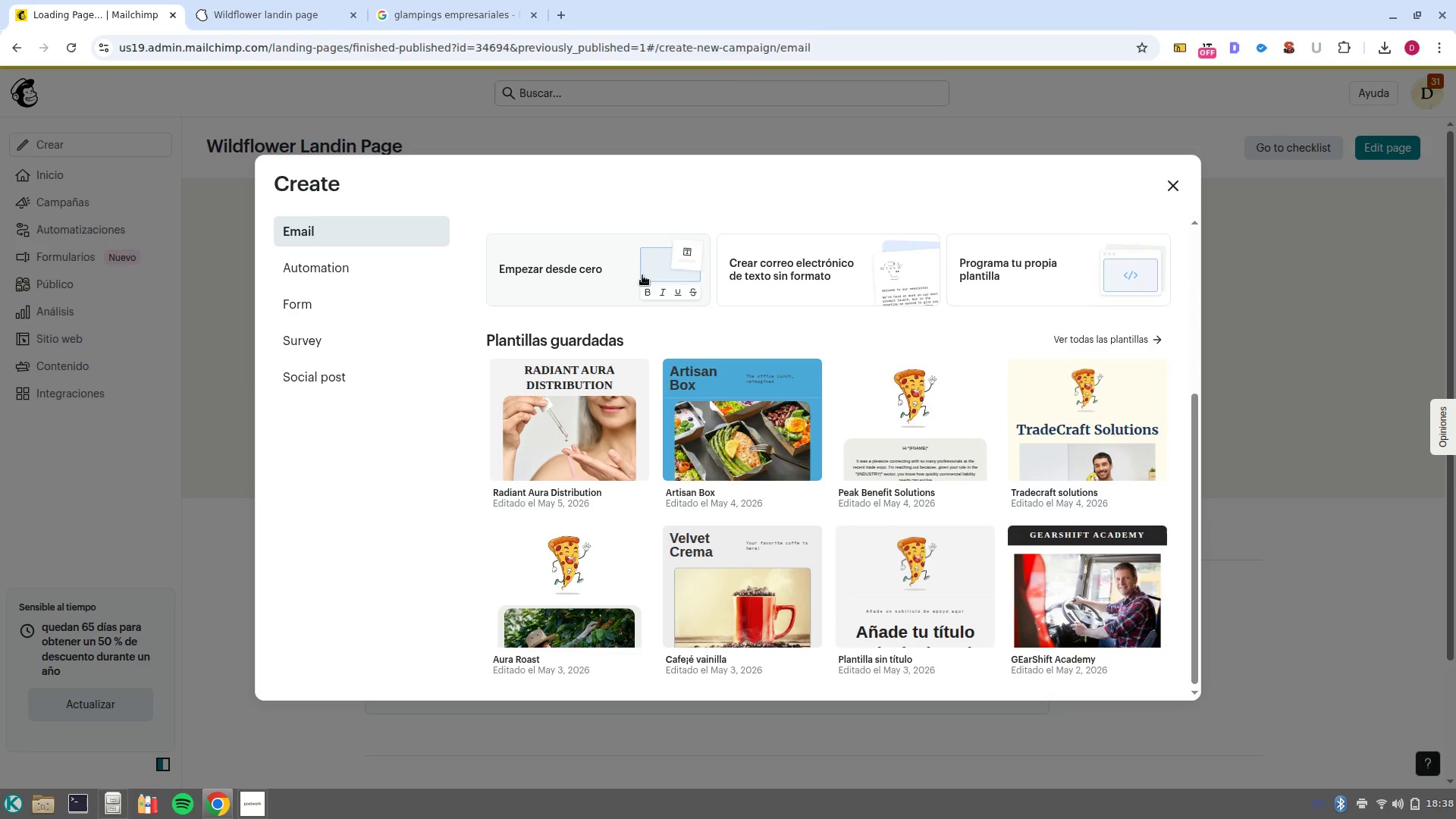 
left_click([642, 275])
 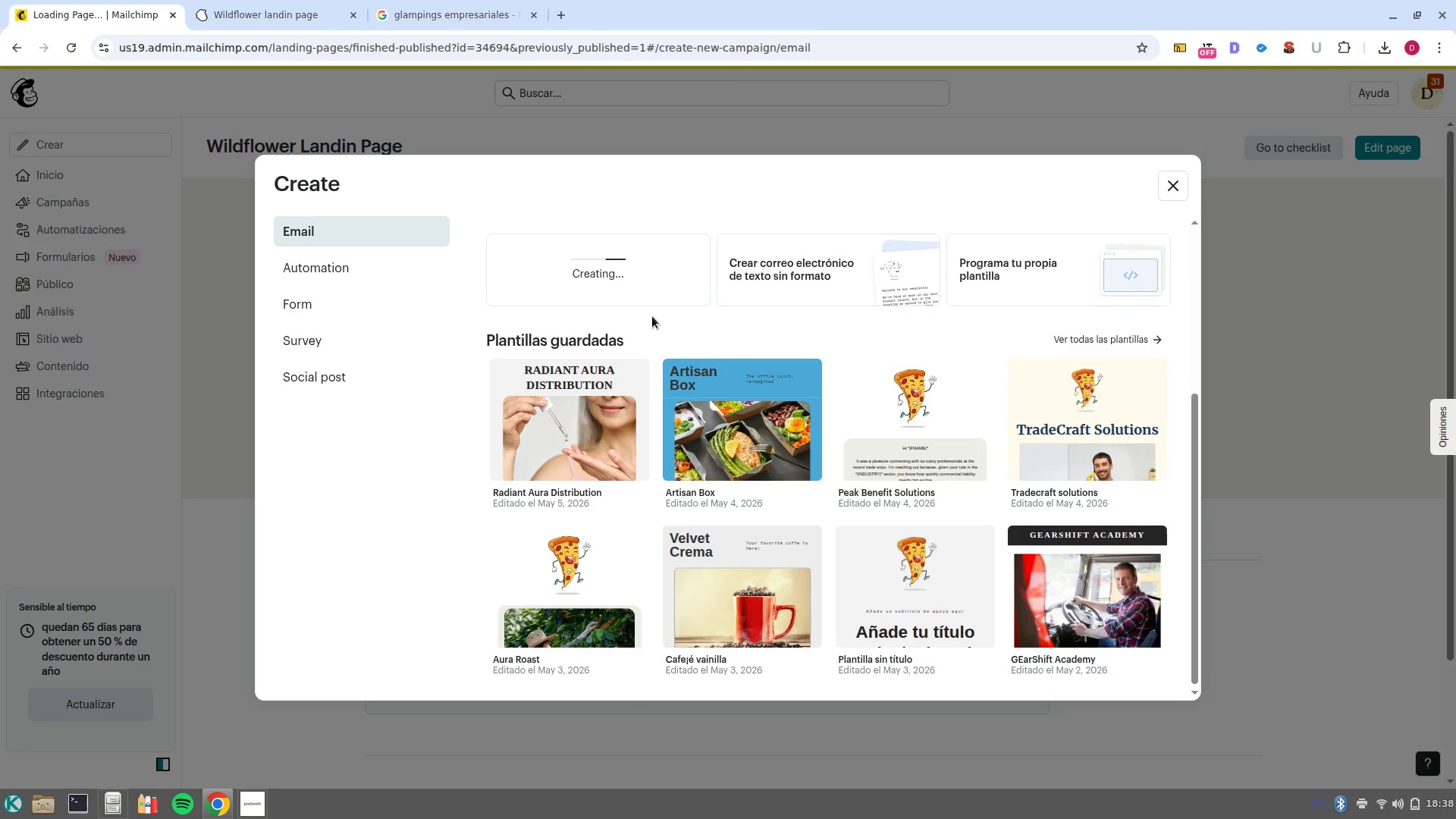 
scroll: coordinate [808, 417], scroll_direction: up, amount: 2.0
 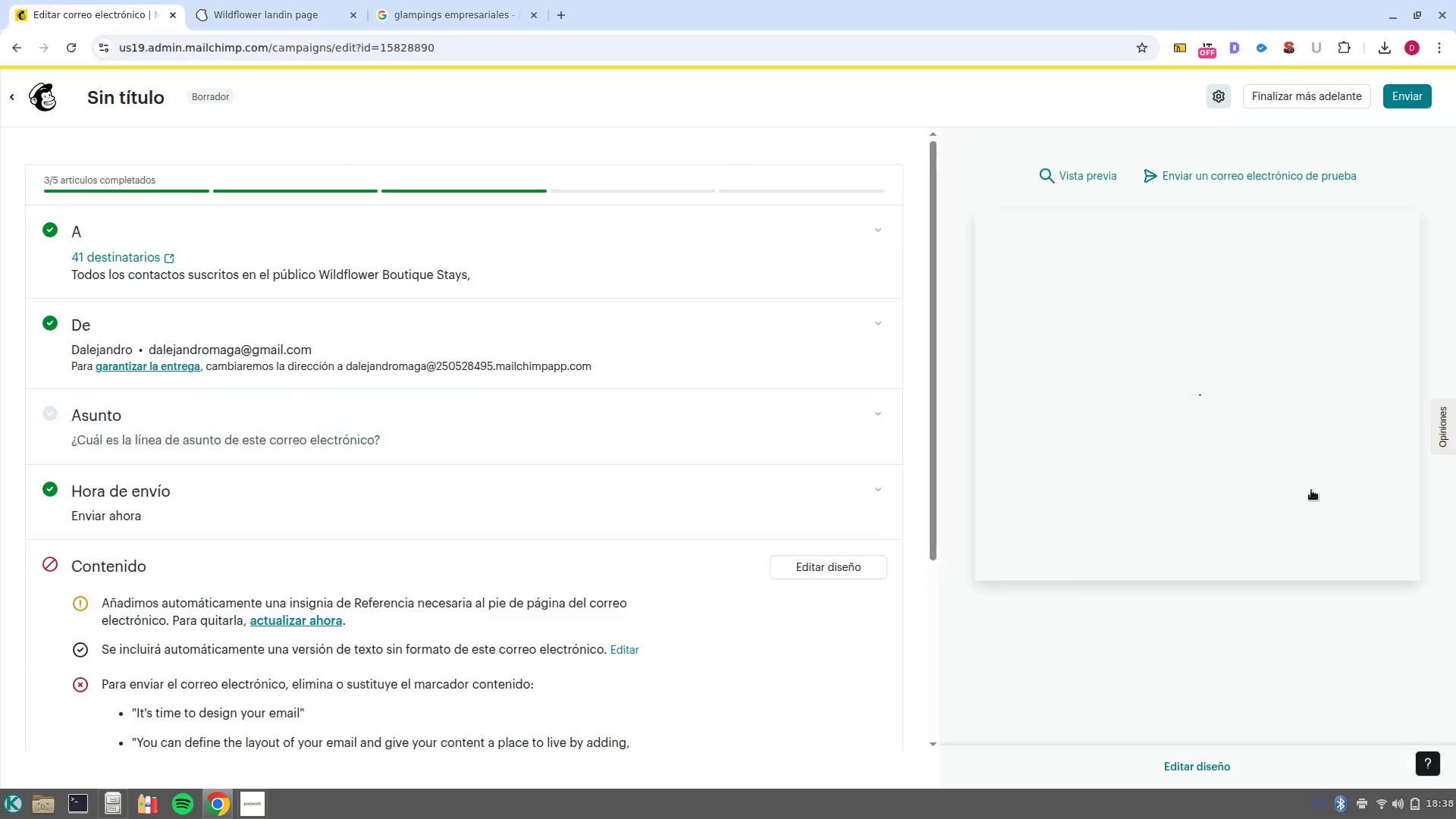 
scroll: coordinate [1281, 573], scroll_direction: down, amount: 3.0
 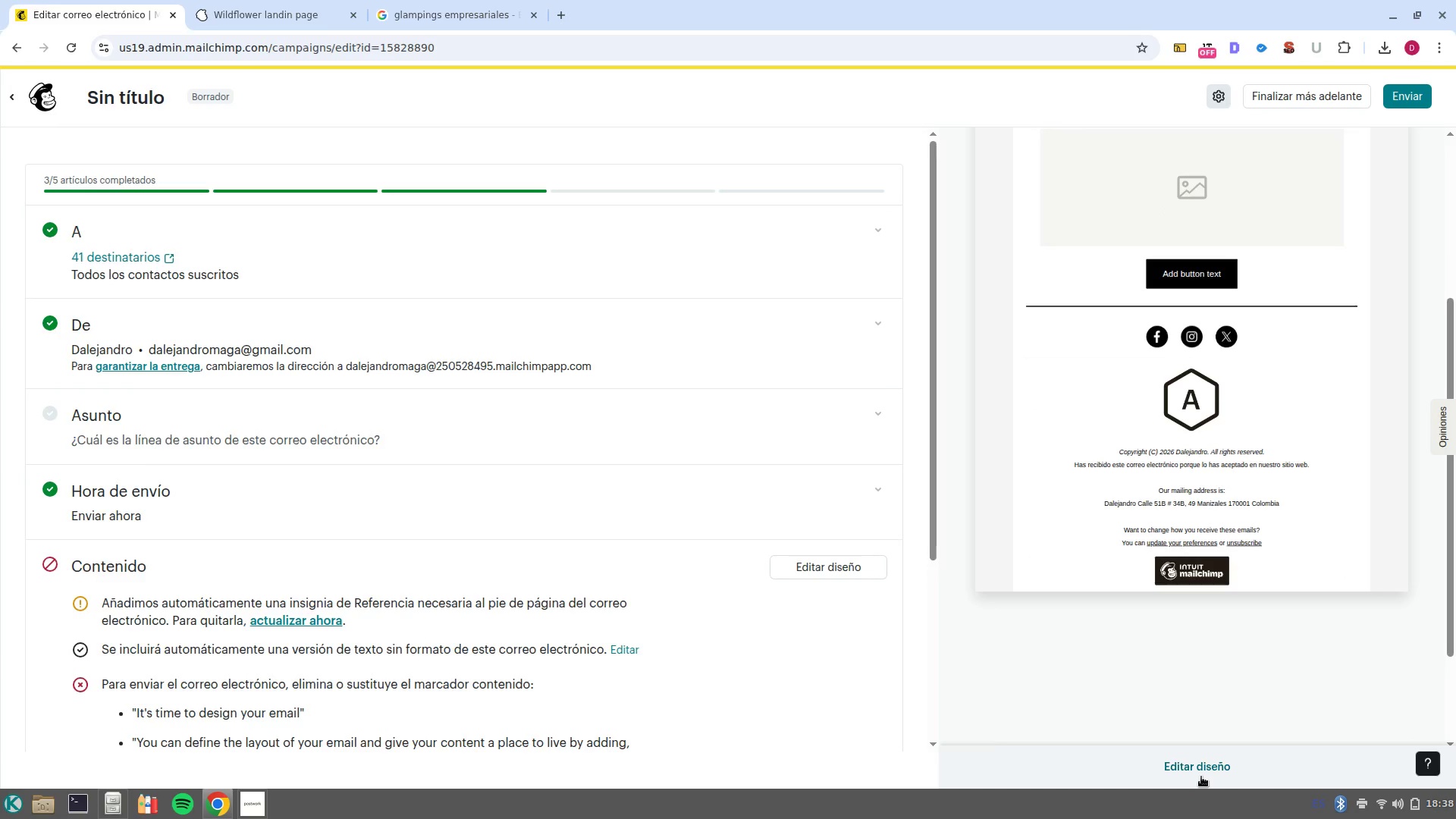 
left_click([1201, 772])
 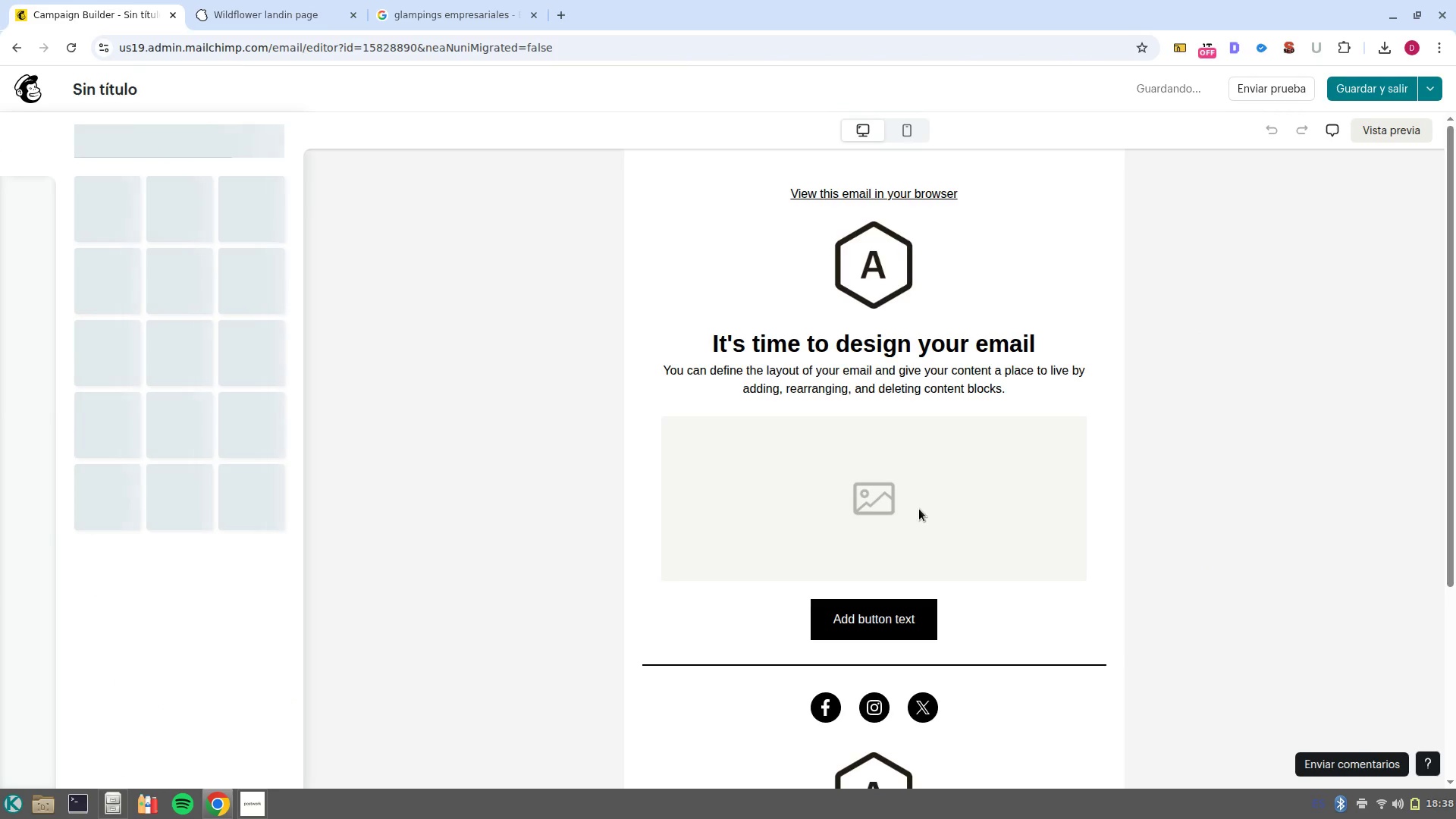 
wait(6.09)
 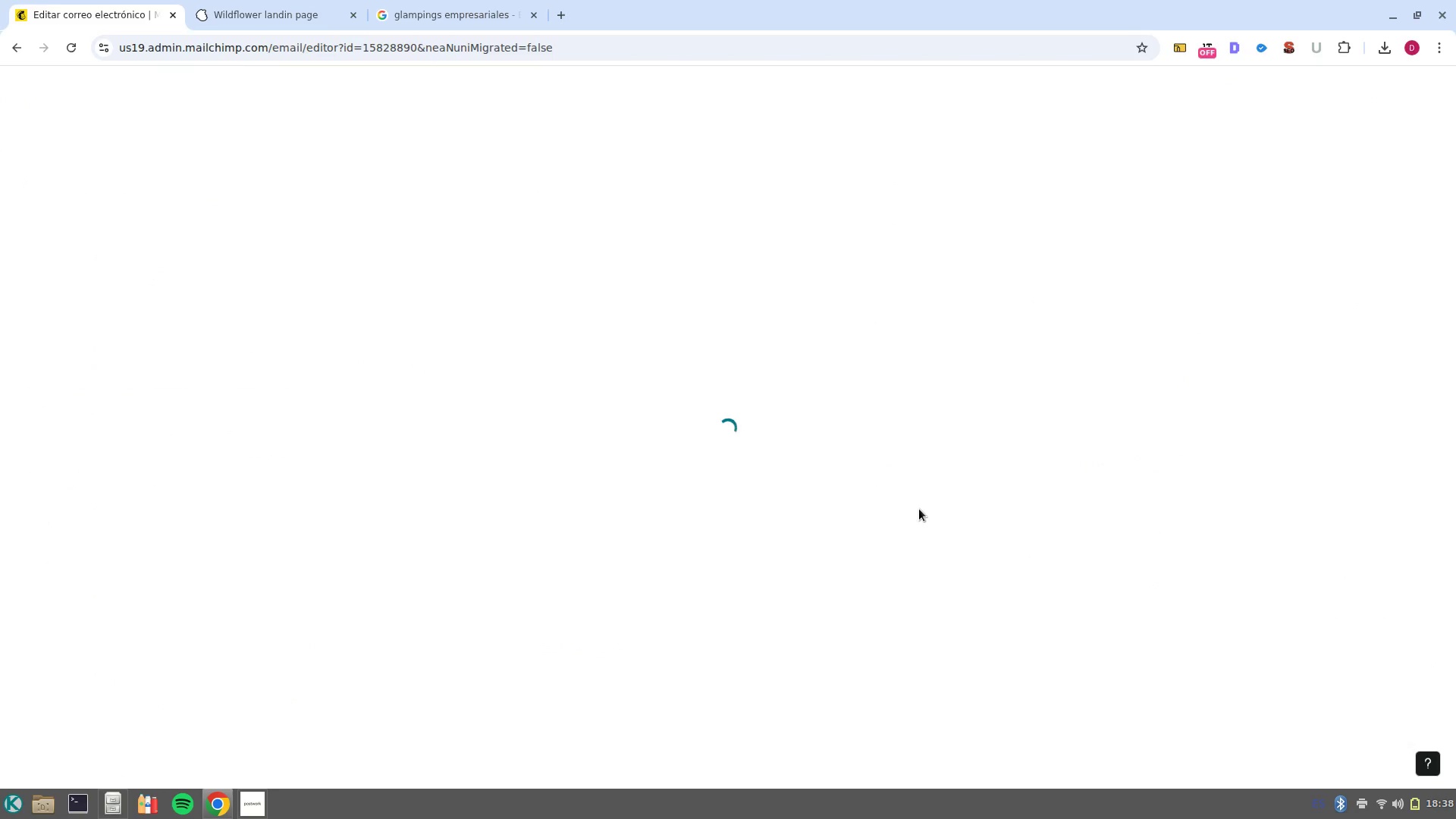 
left_click([1432, 95])
 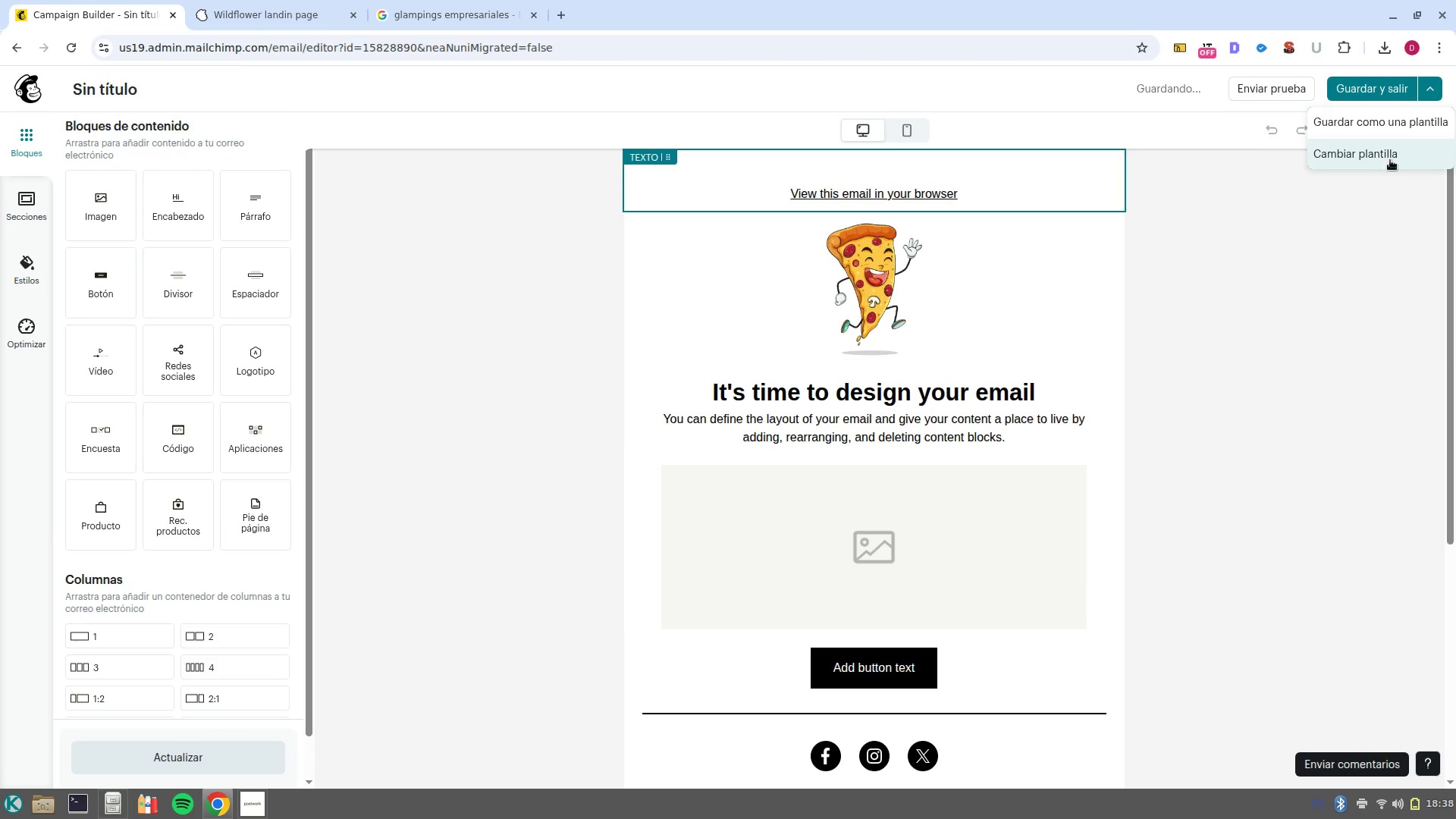 
left_click([892, 290])
 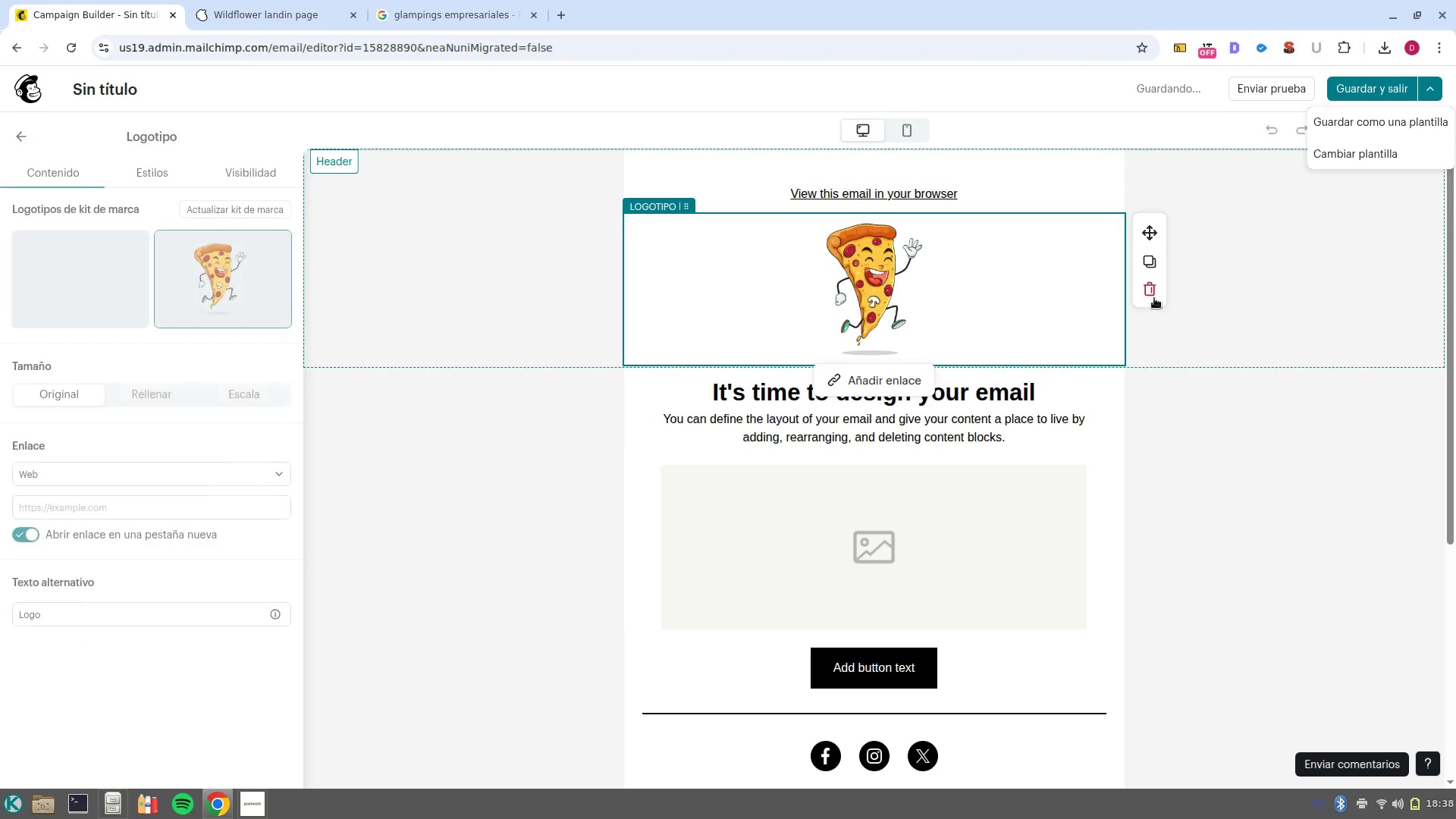 
left_click([1154, 292])
 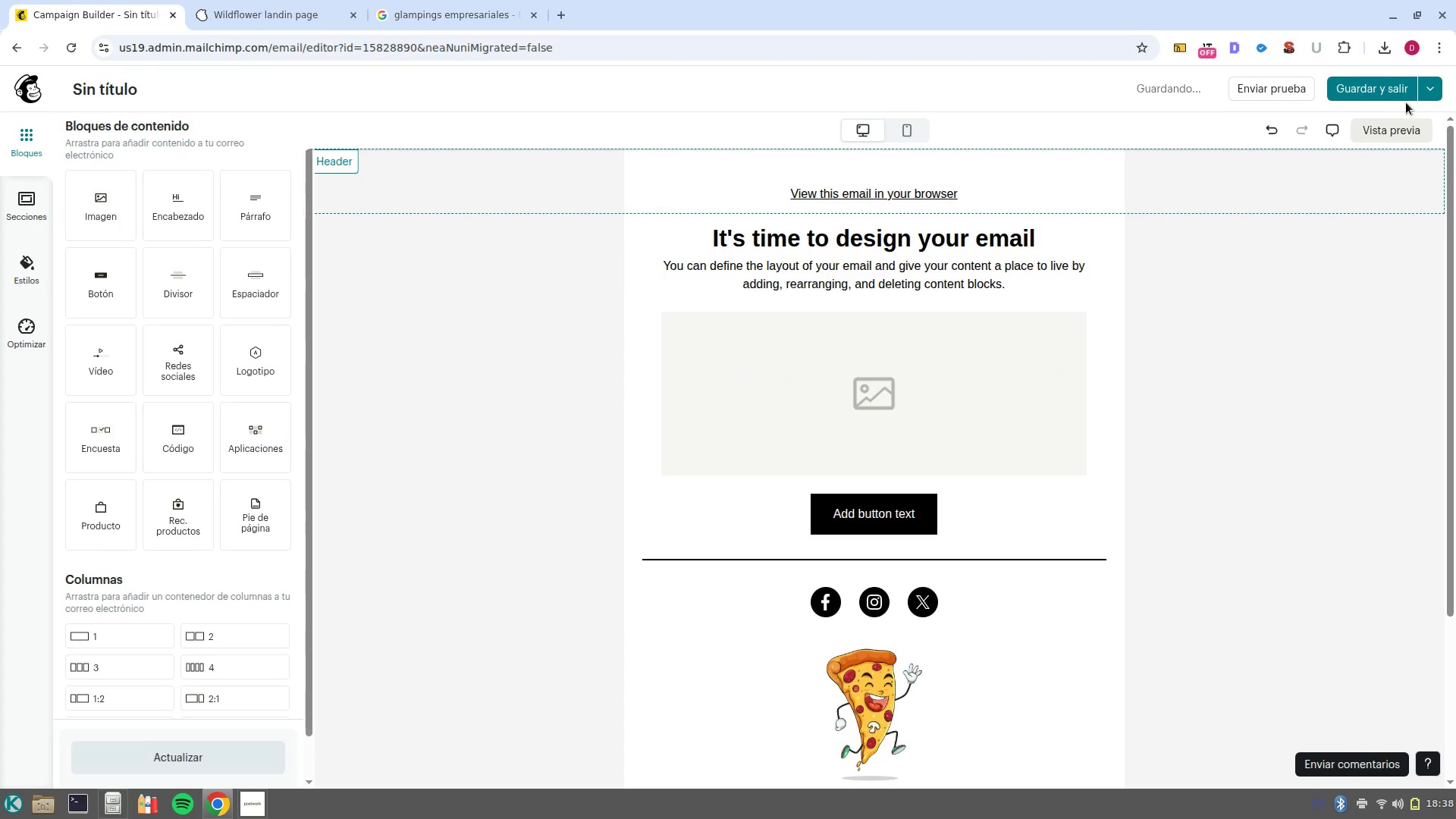 
left_click([1427, 98])
 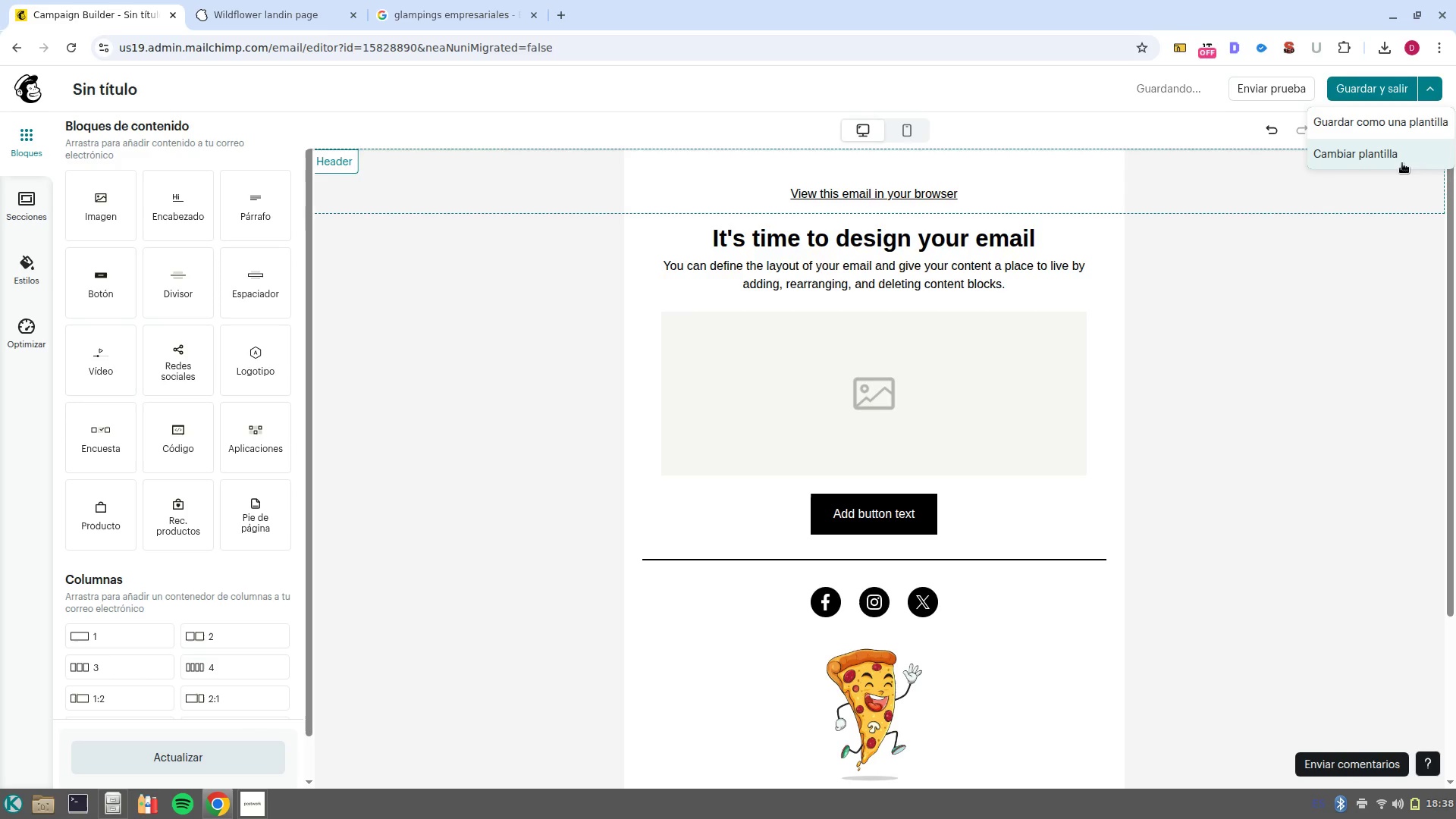 
left_click([1402, 161])
 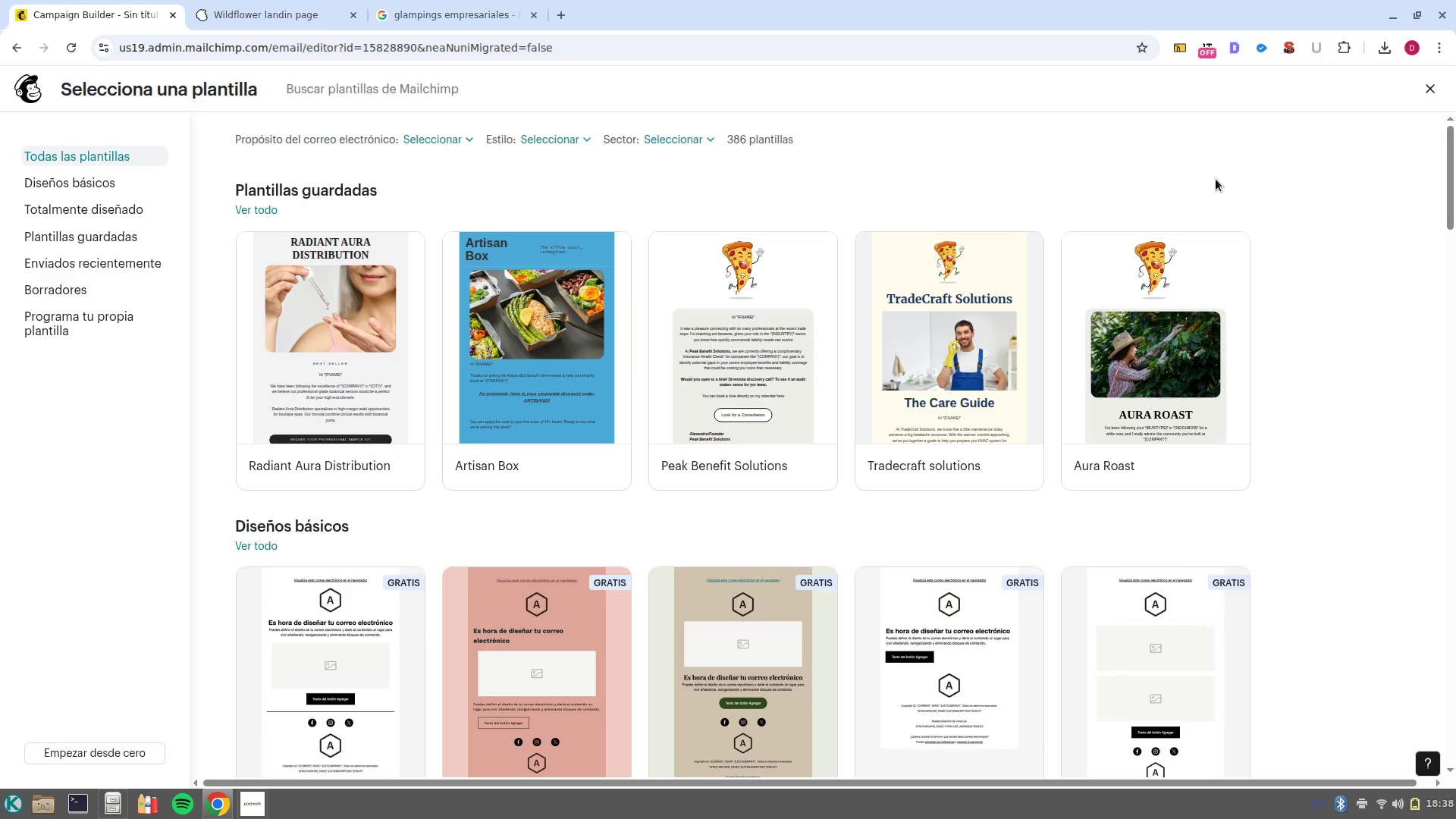 
wait(15.34)
 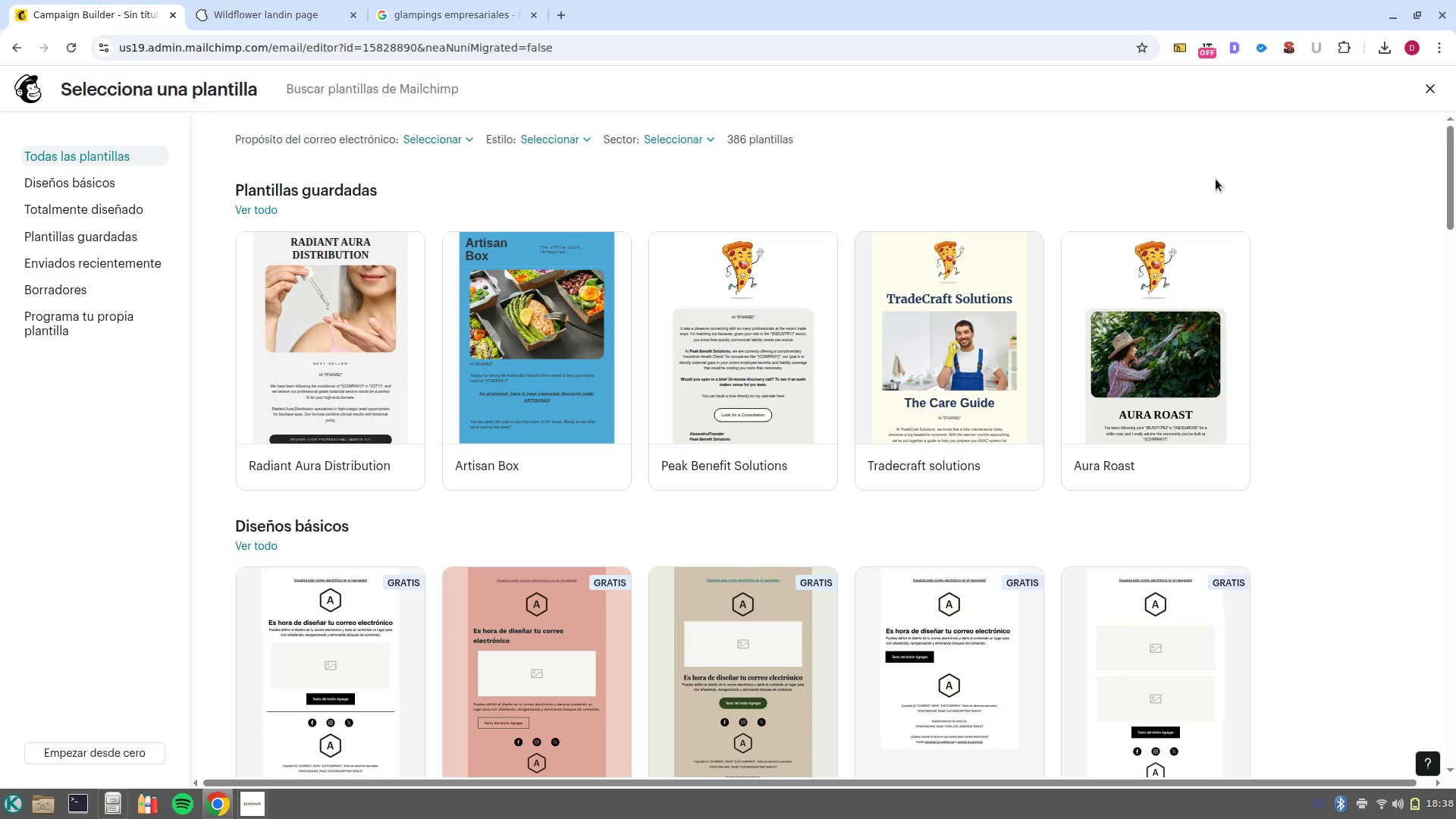 
scroll: coordinate [560, 494], scroll_direction: down, amount: 9.0
 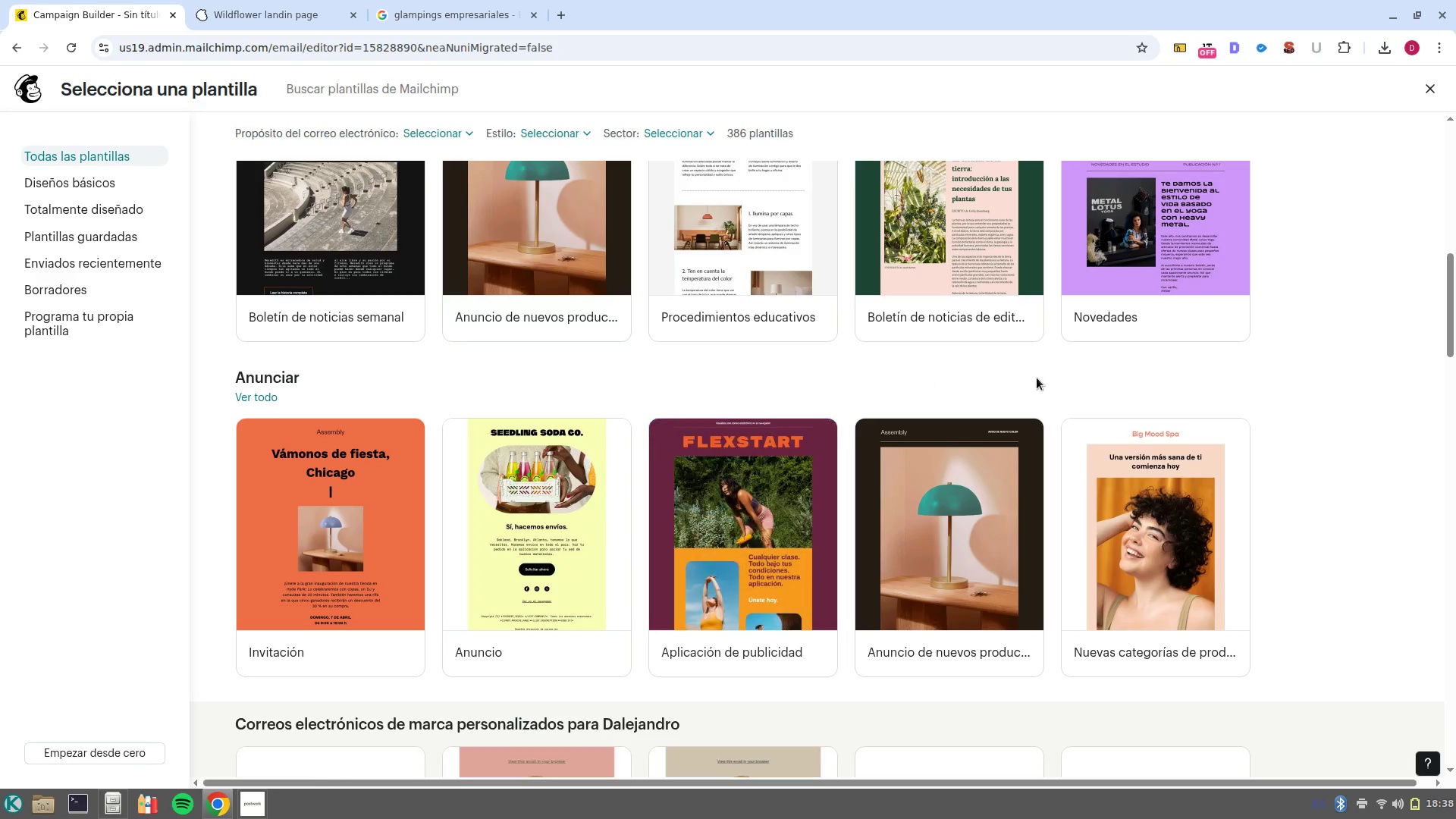 
scroll: coordinate [1038, 378], scroll_direction: up, amount: 5.0
 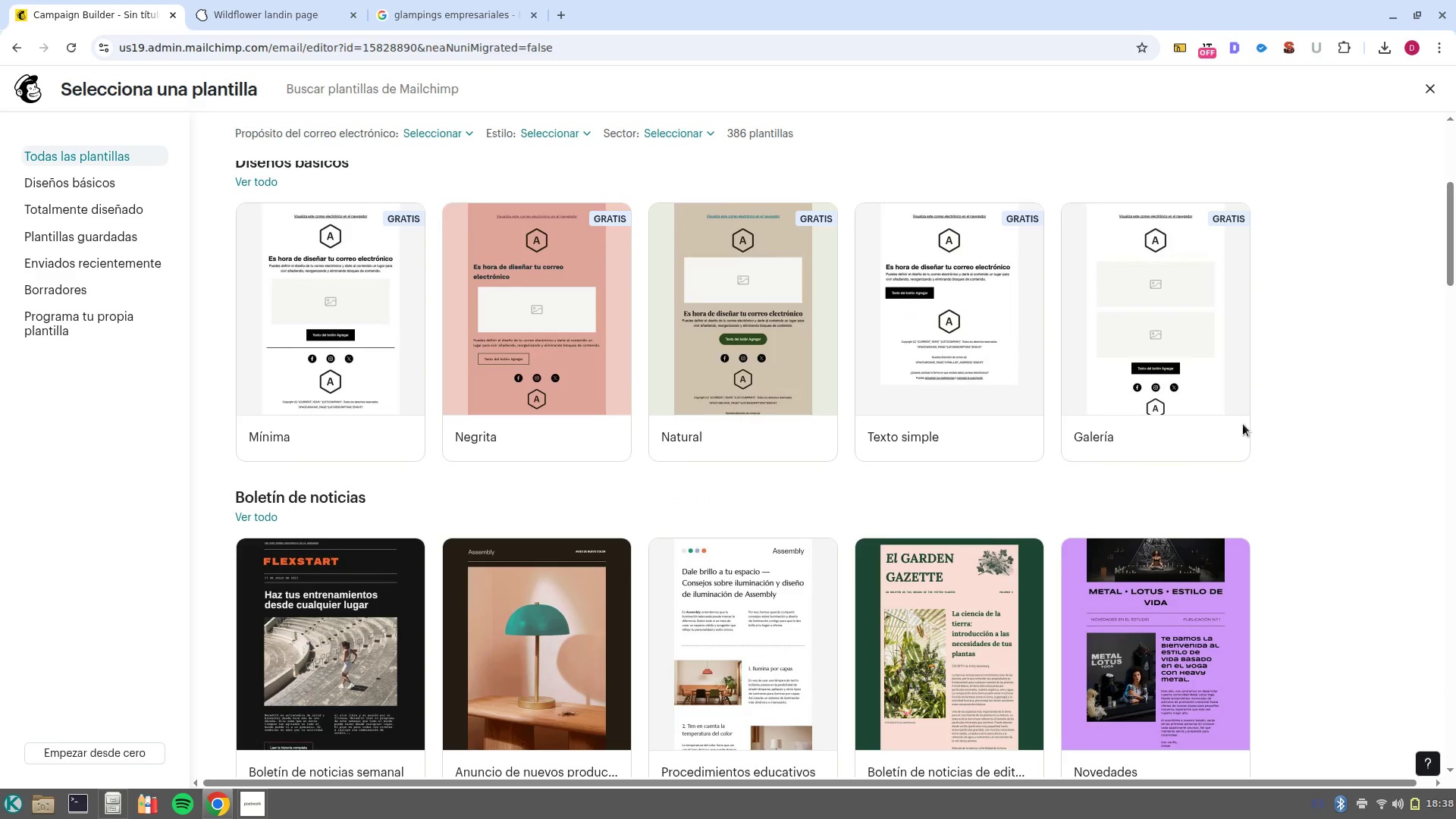 
scroll: coordinate [1250, 424], scroll_direction: down, amount: 10.0
 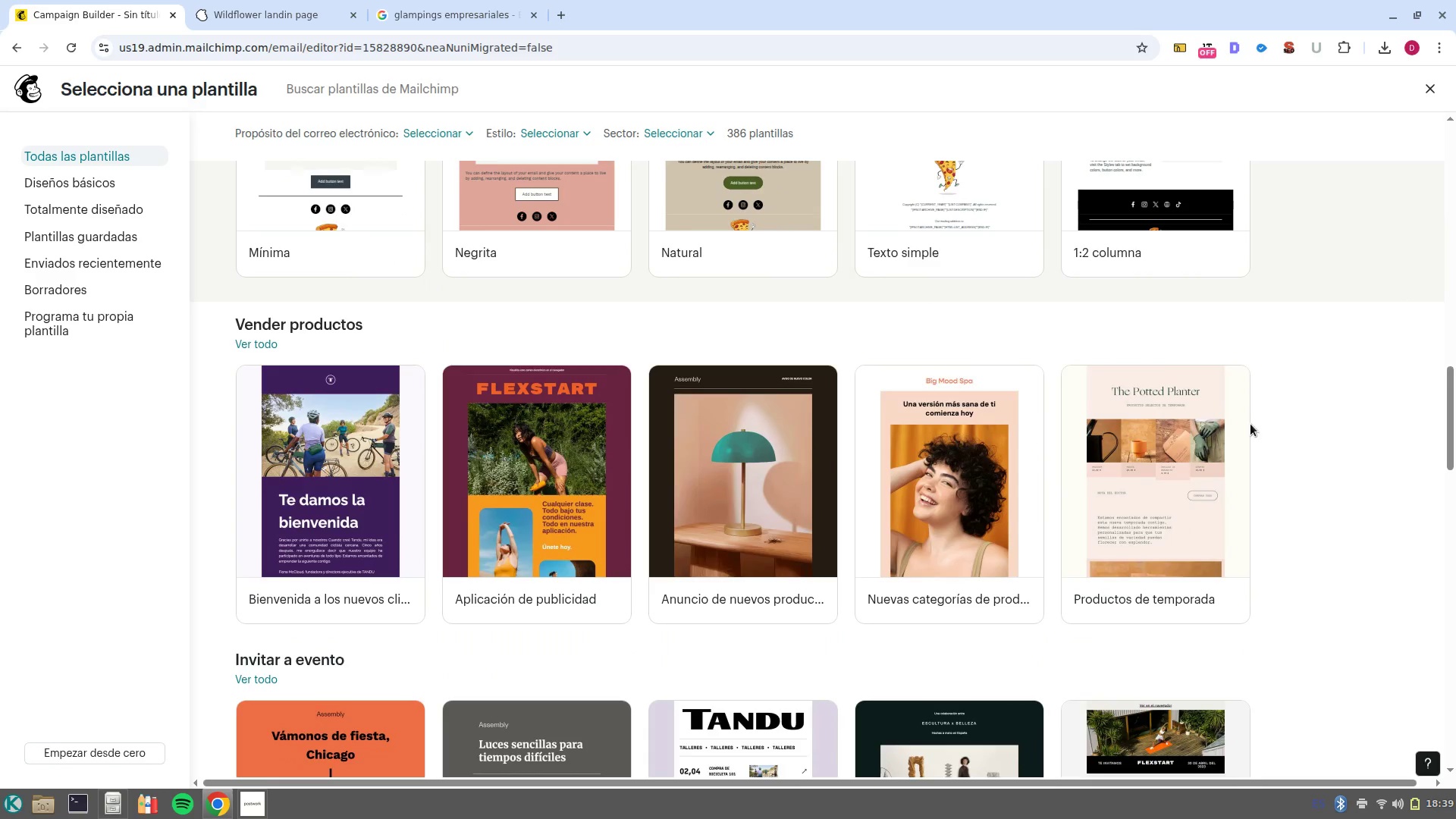 
scroll: coordinate [340, 415], scroll_direction: up, amount: 6.0
 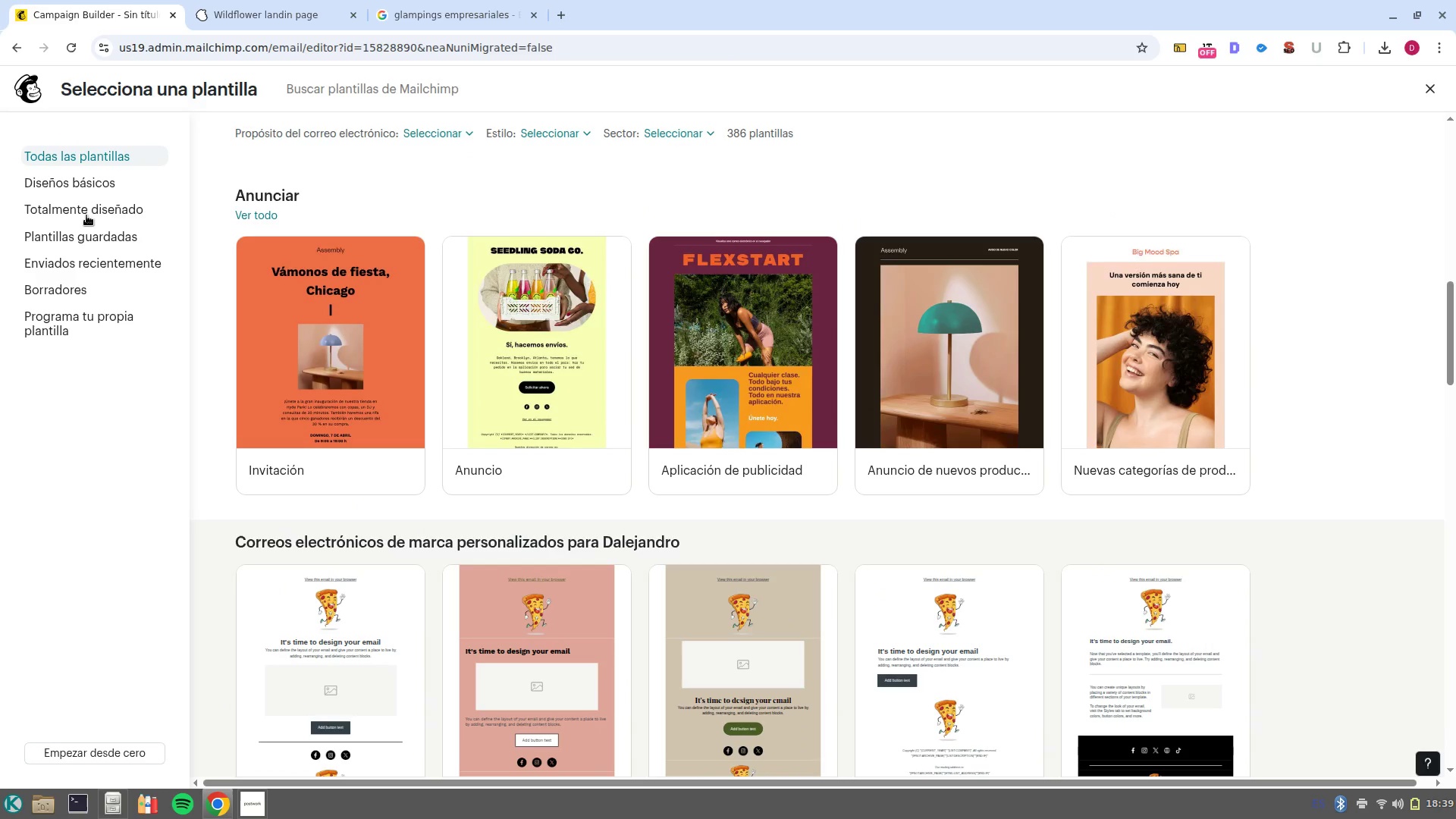 
left_click([88, 213])
 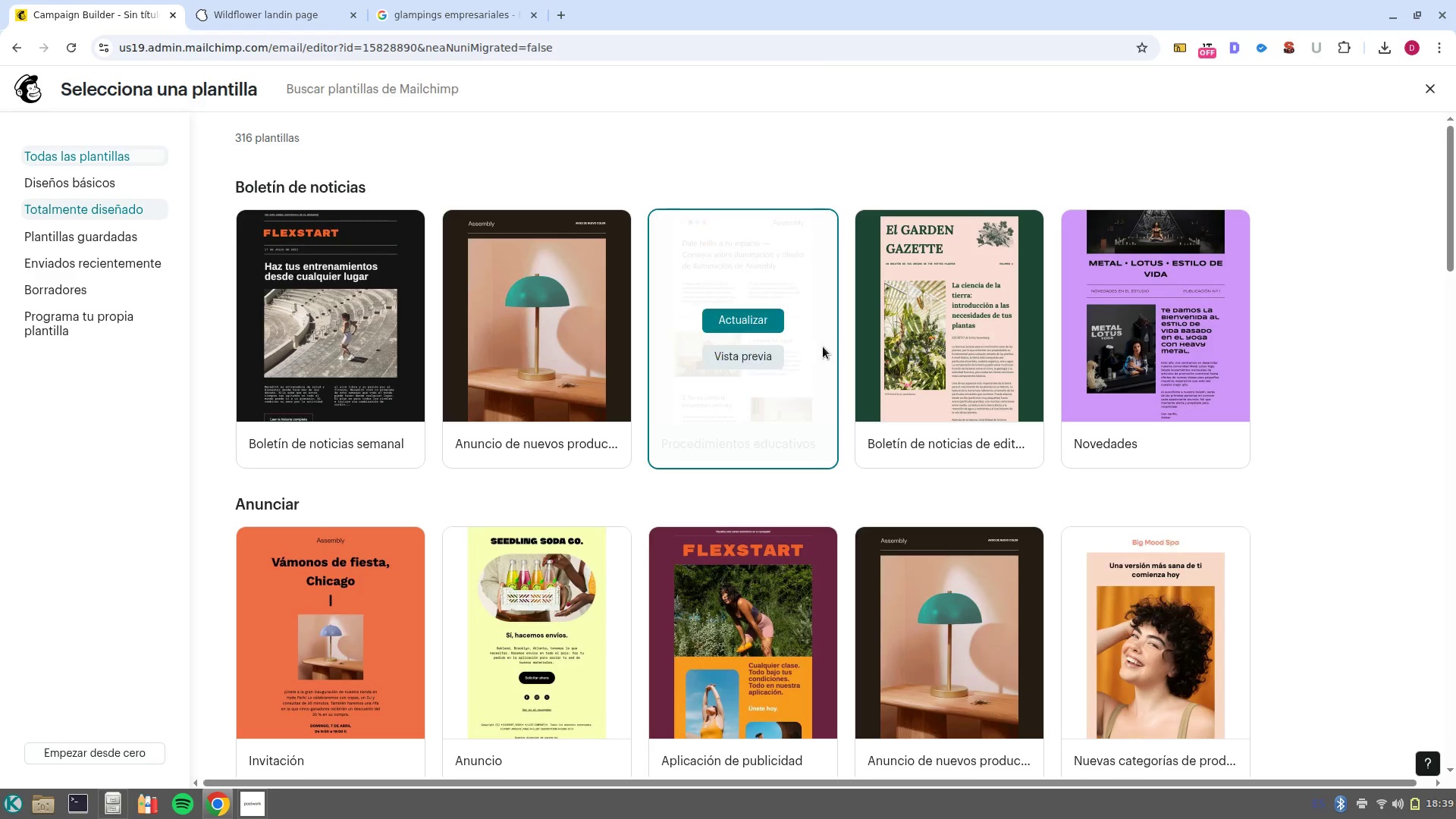 
scroll: coordinate [626, 358], scroll_direction: down, amount: 28.0
 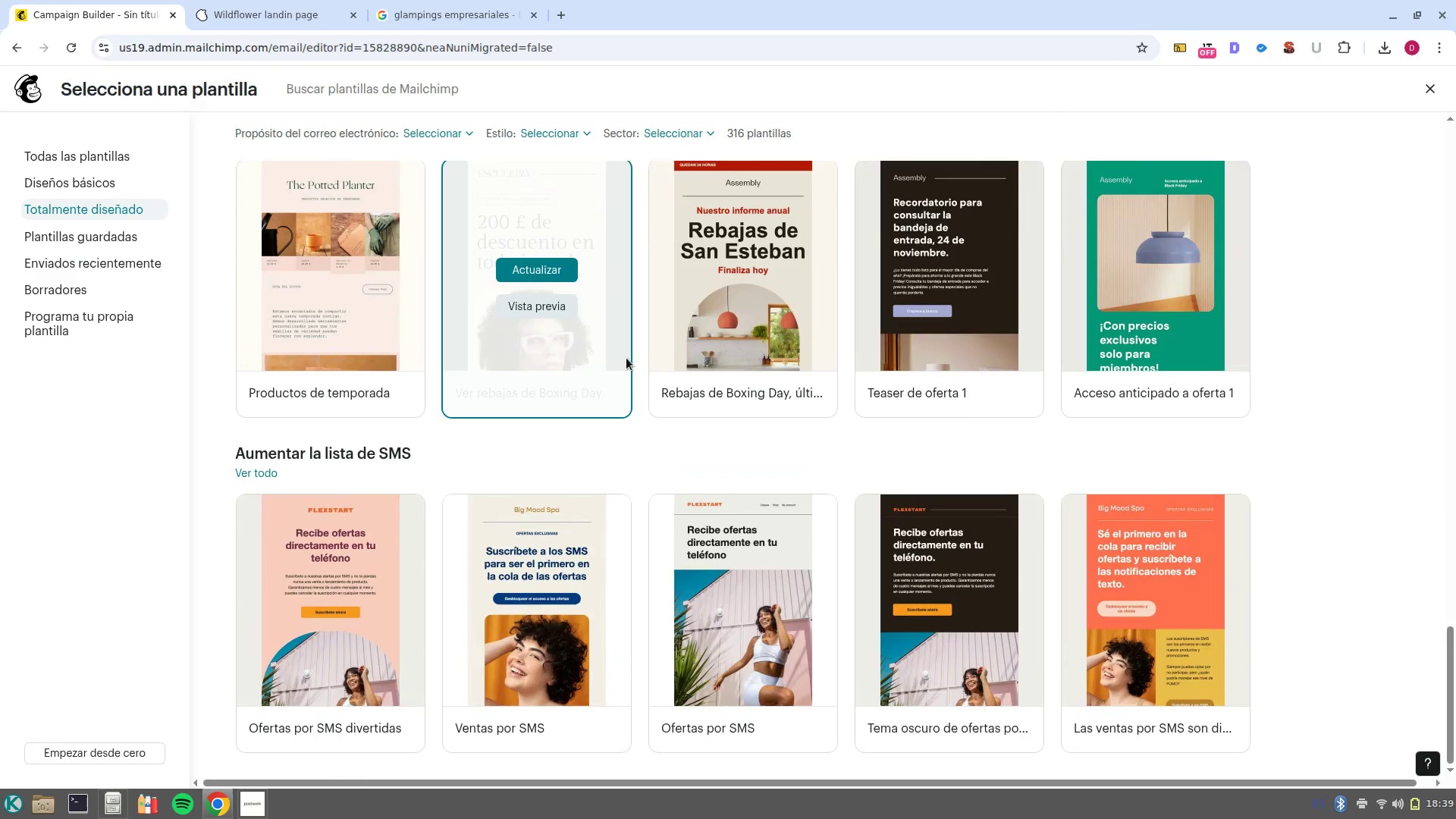 
scroll: coordinate [627, 358], scroll_direction: up, amount: 24.0
 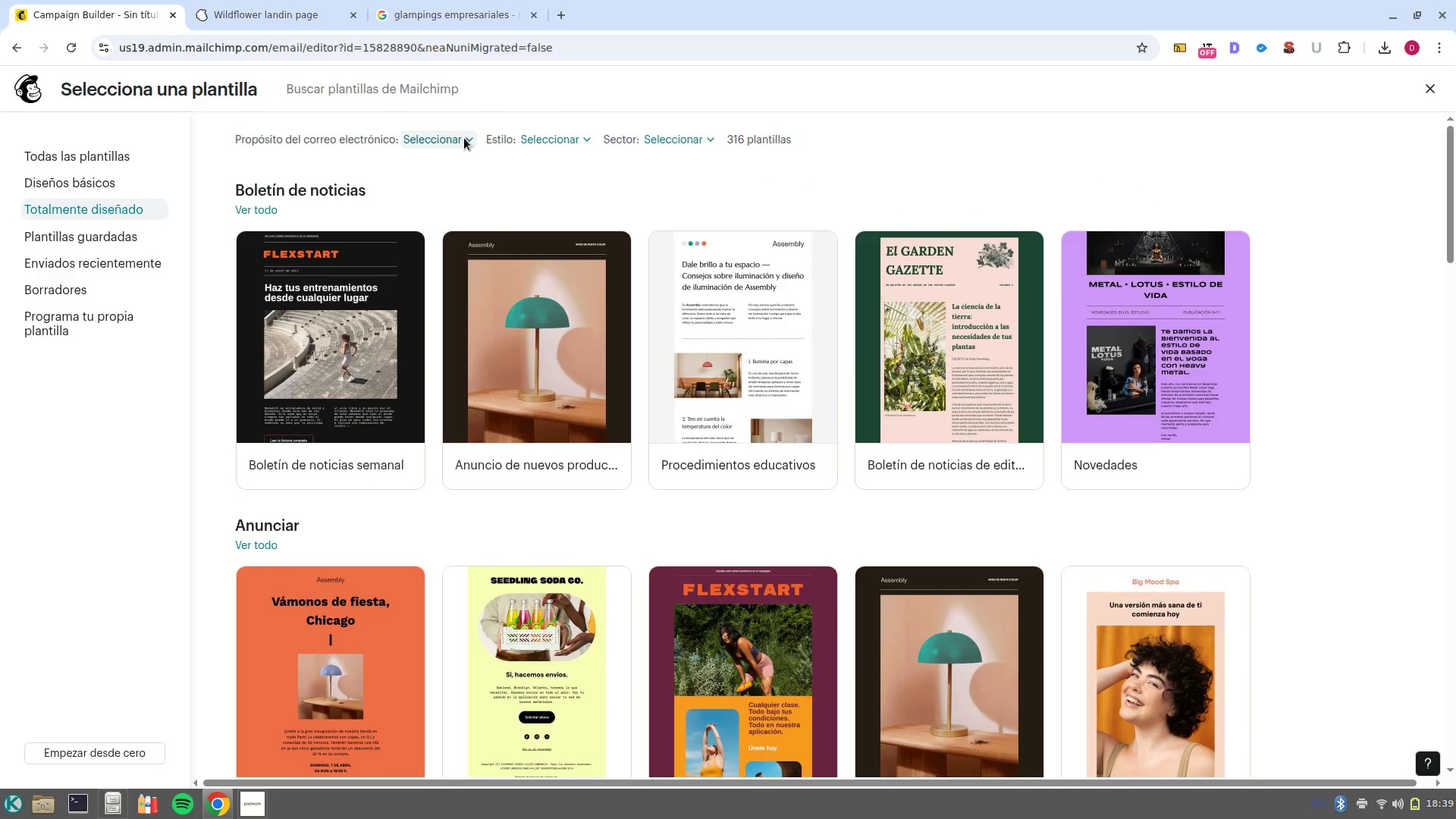 
left_click([463, 140])
 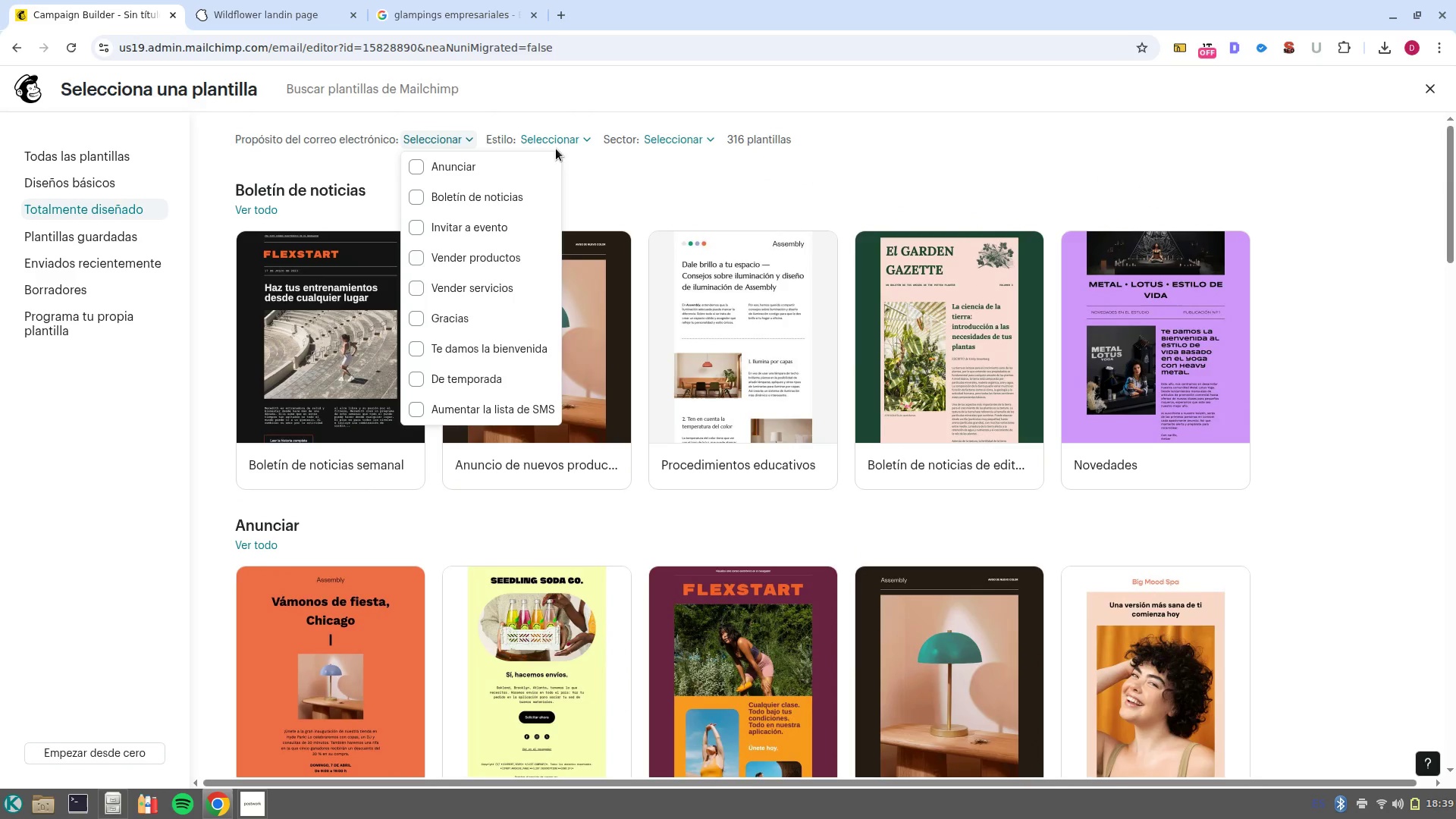 
left_click([581, 140])
 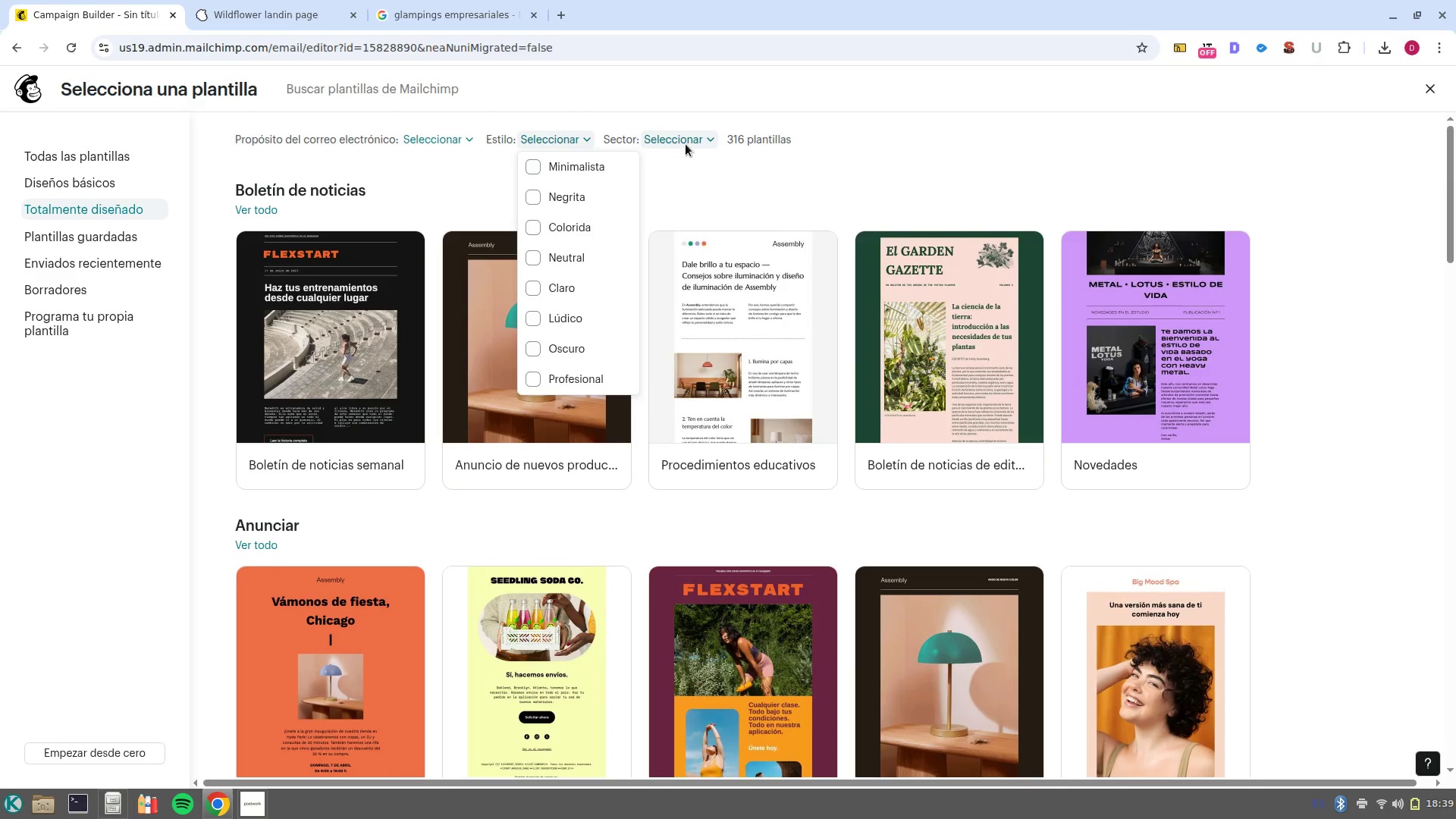 
left_click([693, 143])
 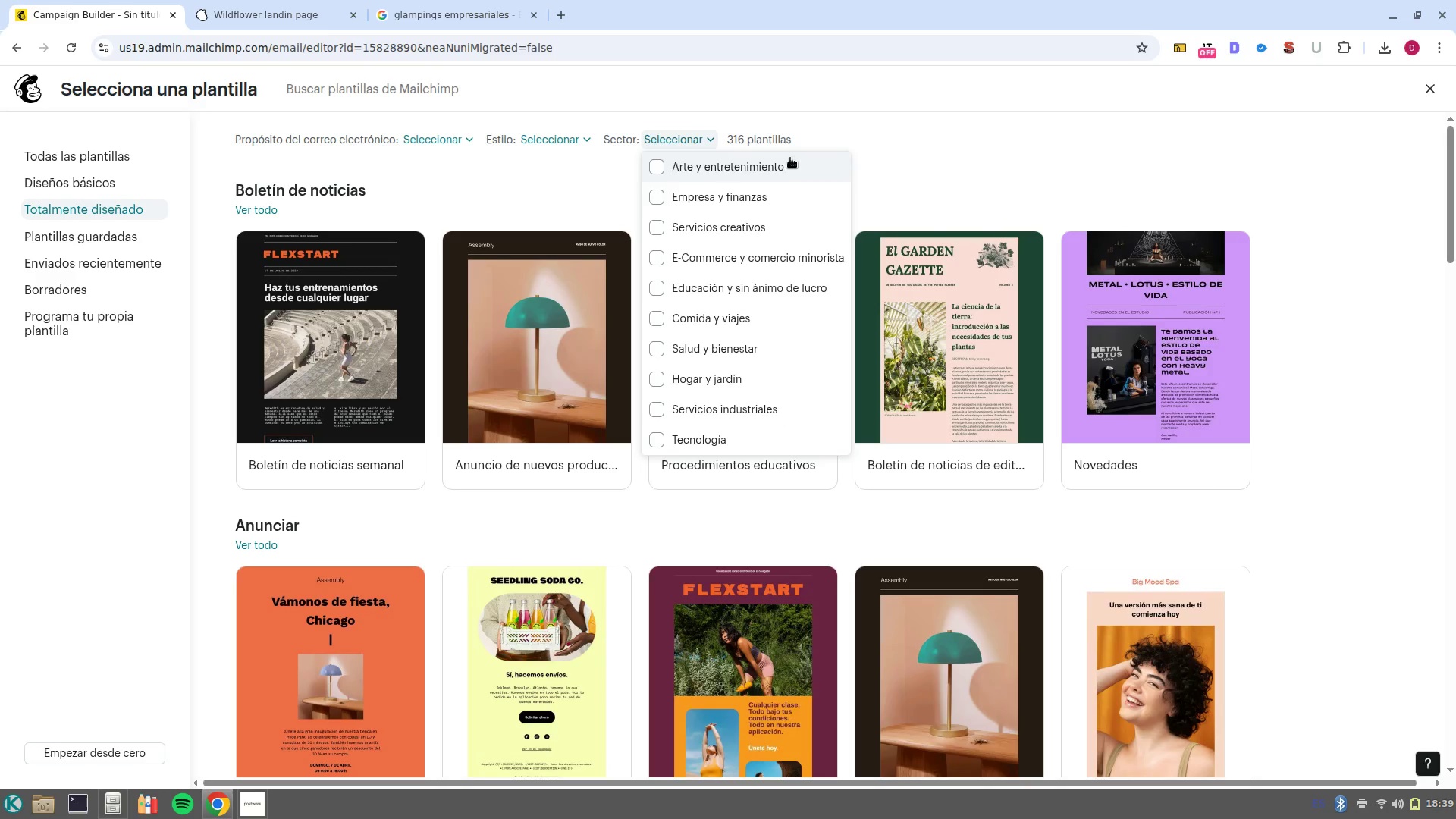 
left_click([1015, 158])
 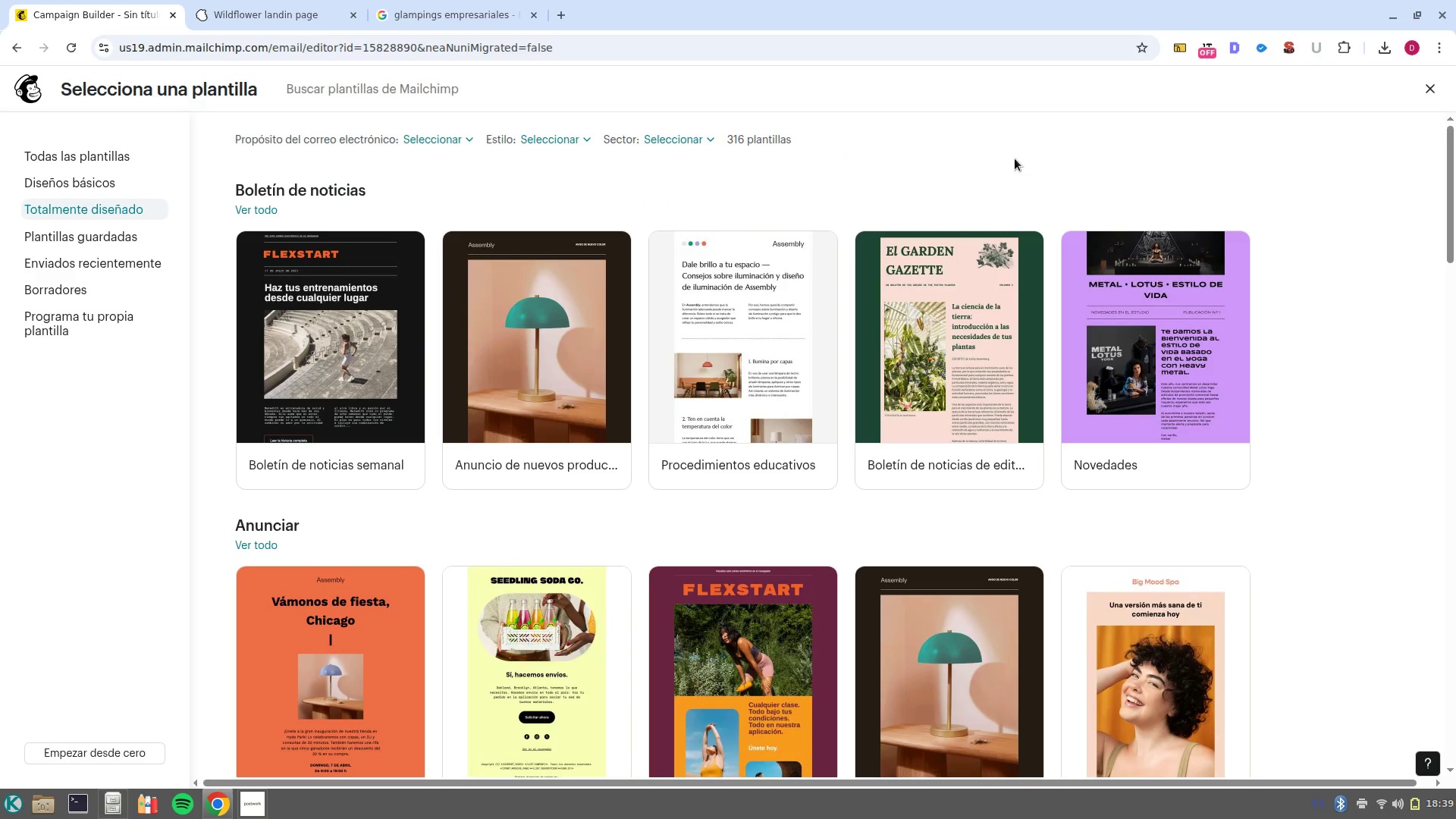 
scroll: coordinate [1015, 158], scroll_direction: down, amount: 7.0
 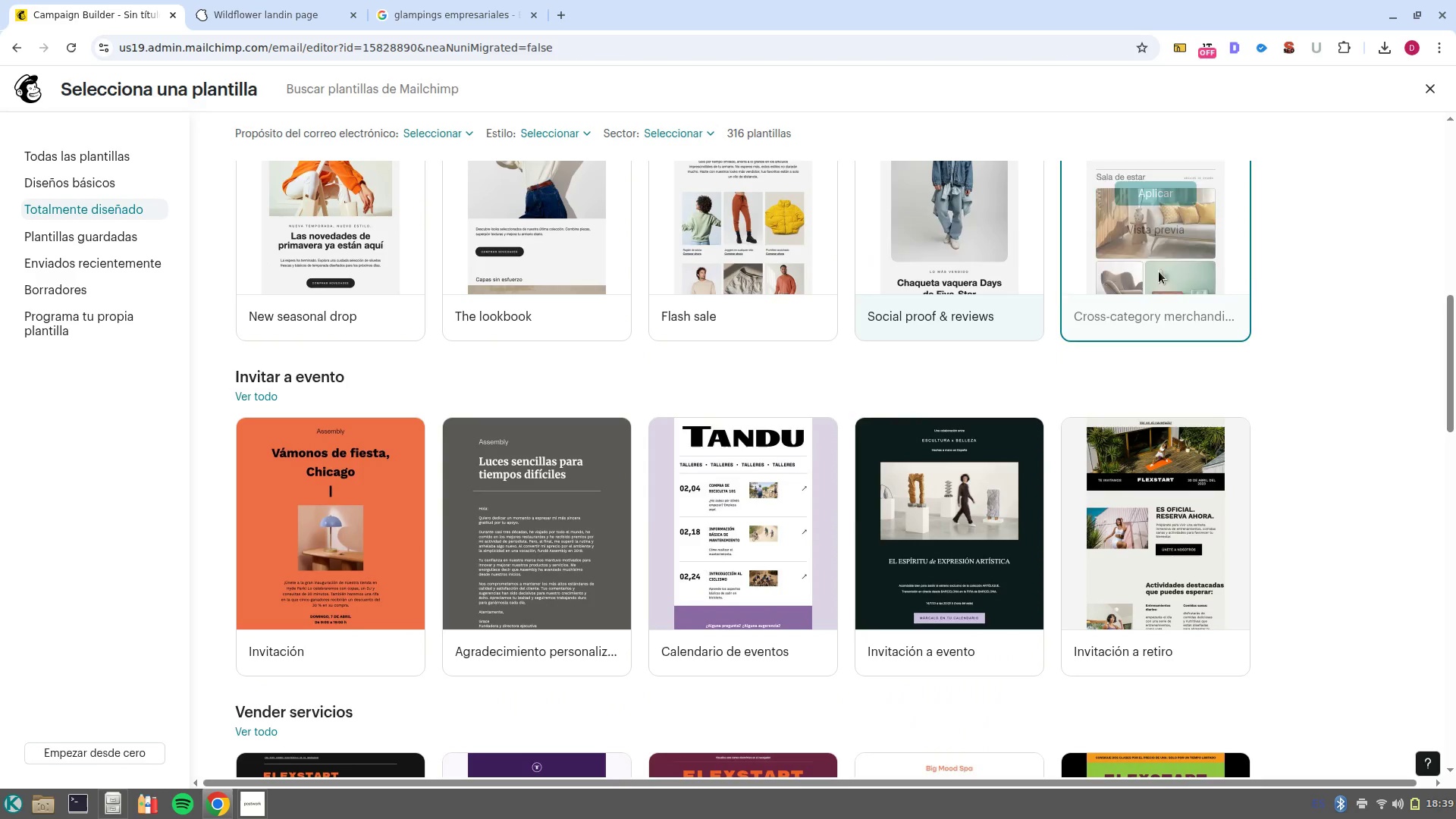 
scroll: coordinate [1389, 362], scroll_direction: up, amount: 2.0
 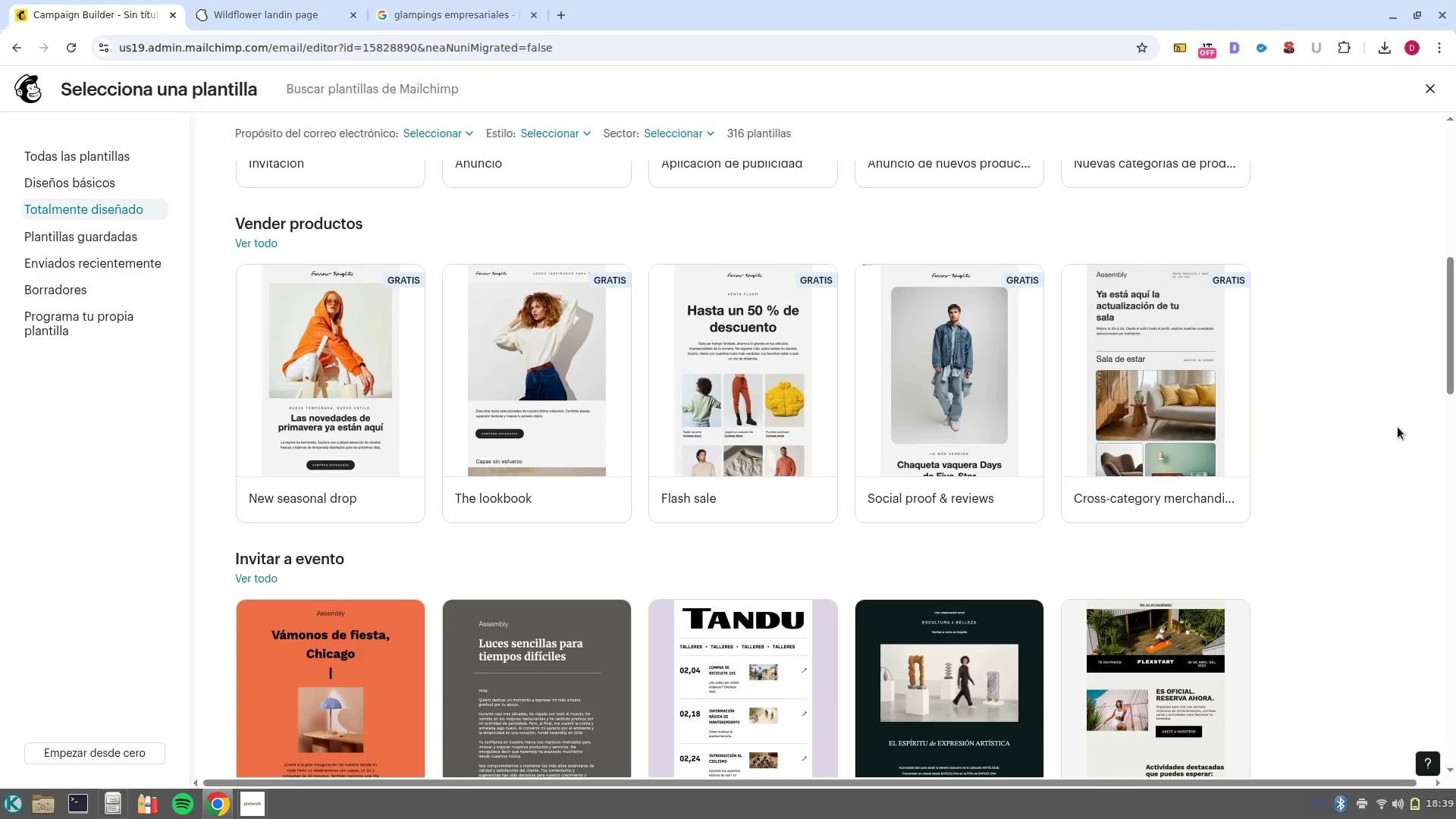 
wait(21.73)
 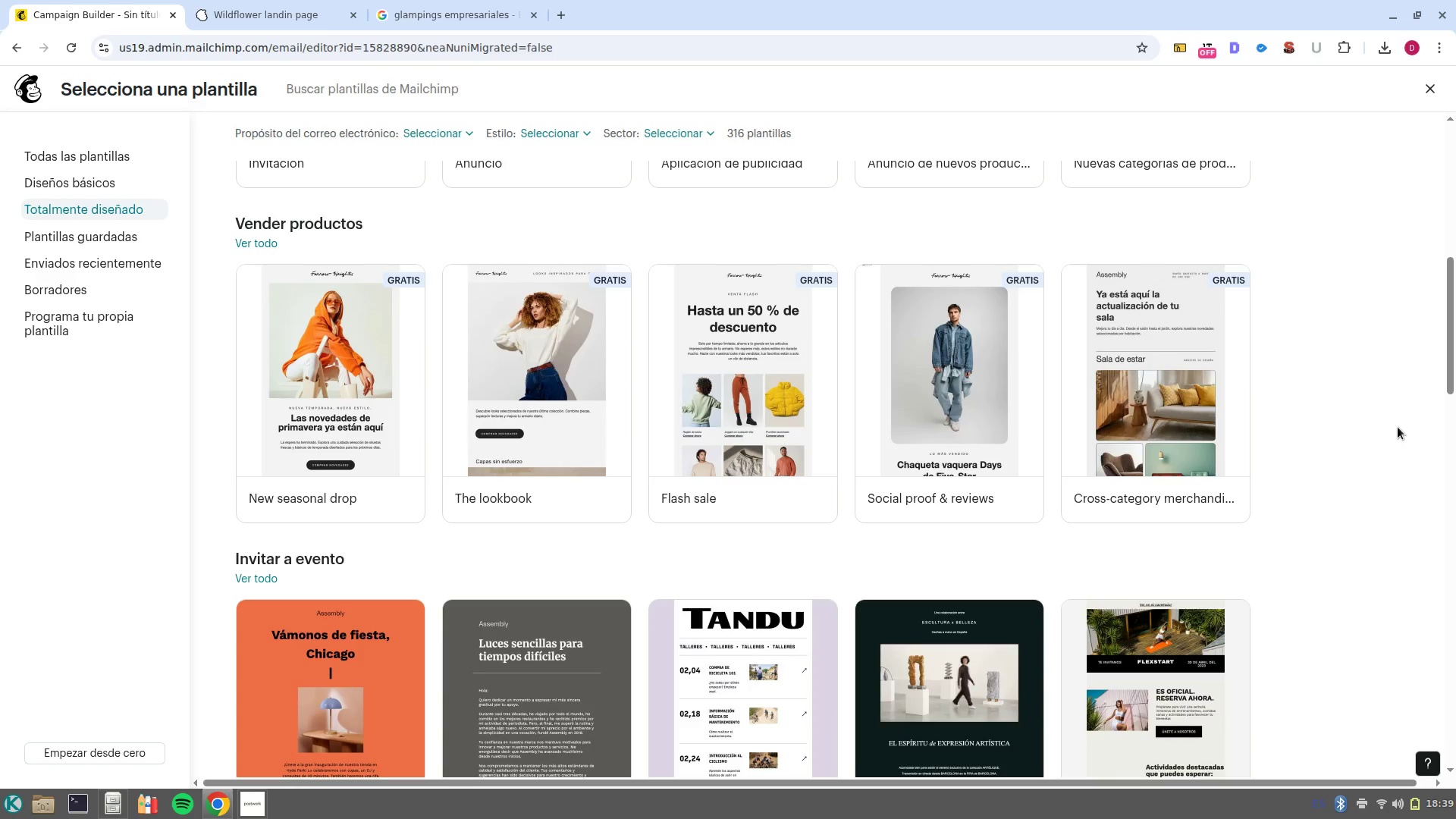 
scroll: coordinate [1413, 447], scroll_direction: up, amount: 2.0
 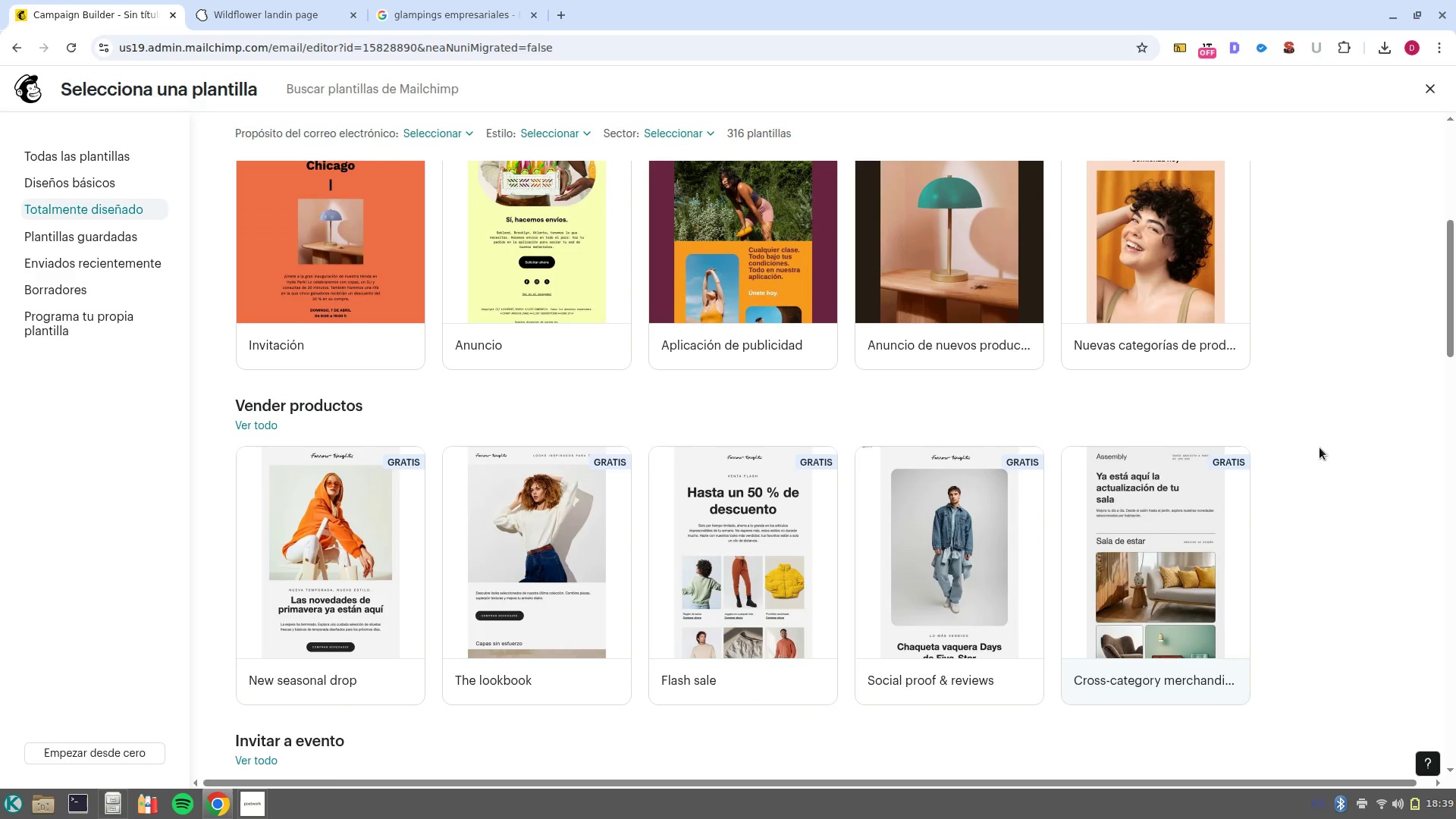 
scroll: coordinate [1311, 488], scroll_direction: down, amount: 2.0
 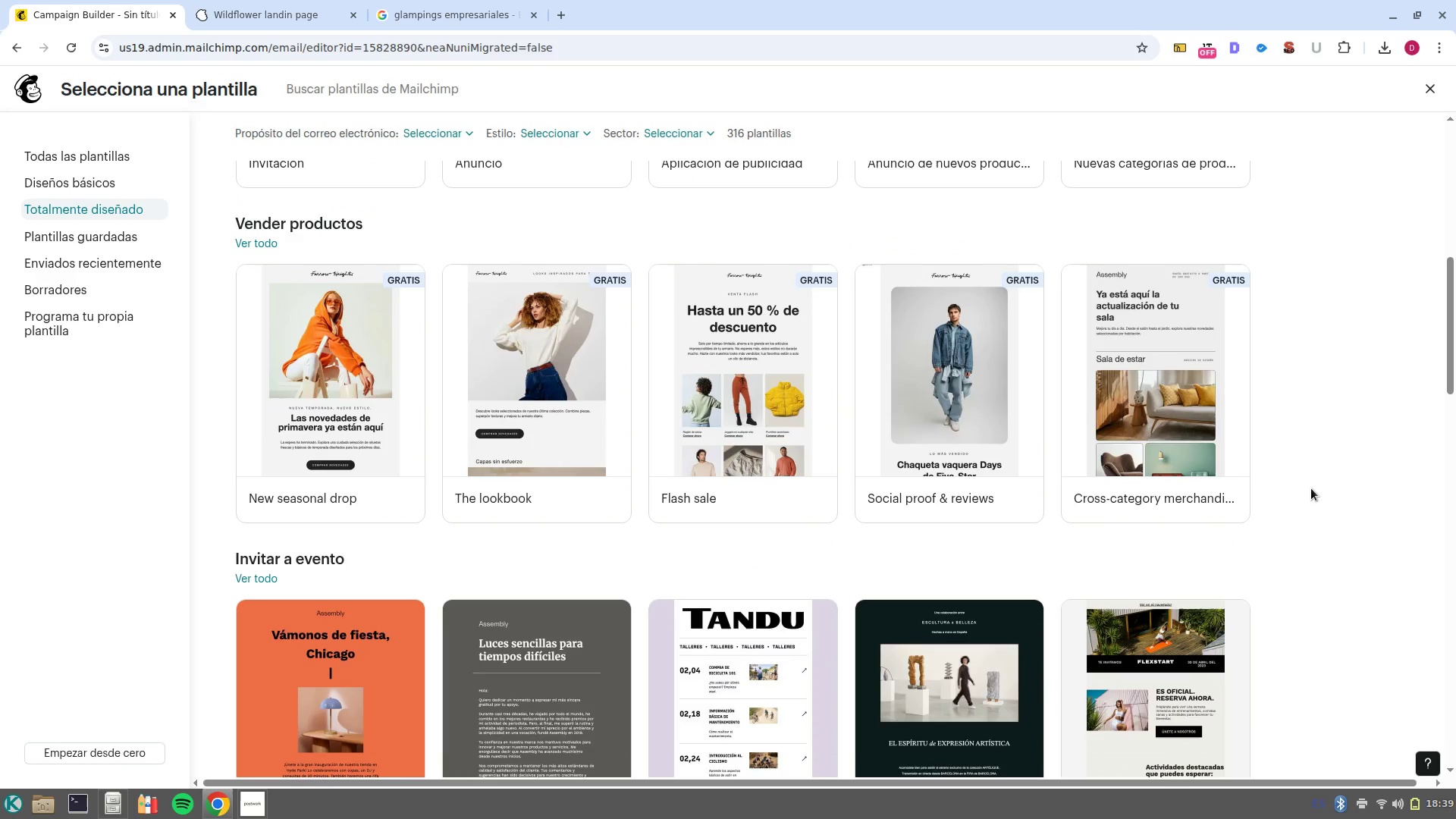 
scroll: coordinate [885, 501], scroll_direction: up, amount: 8.0
 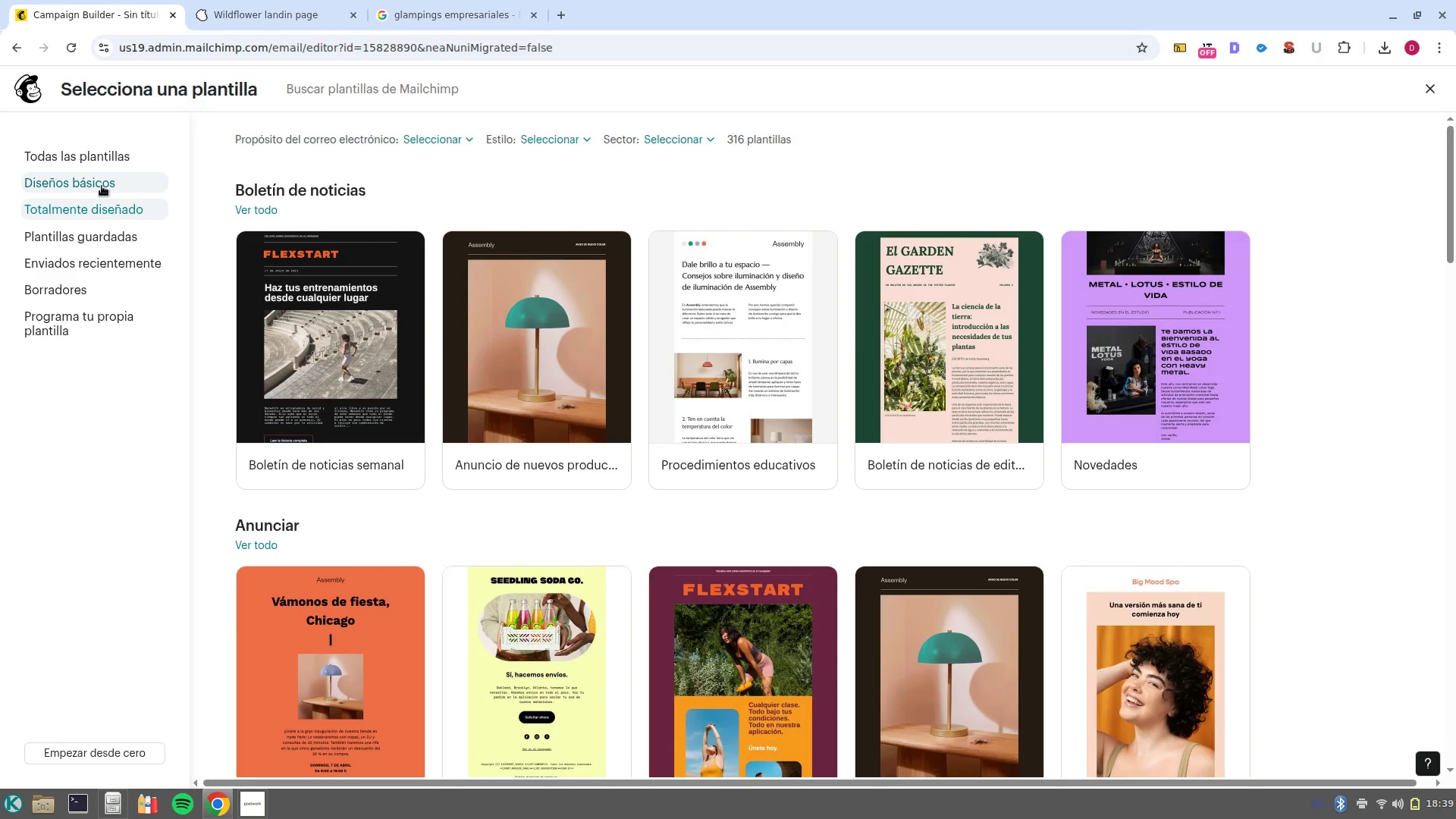 
left_click([108, 158])
 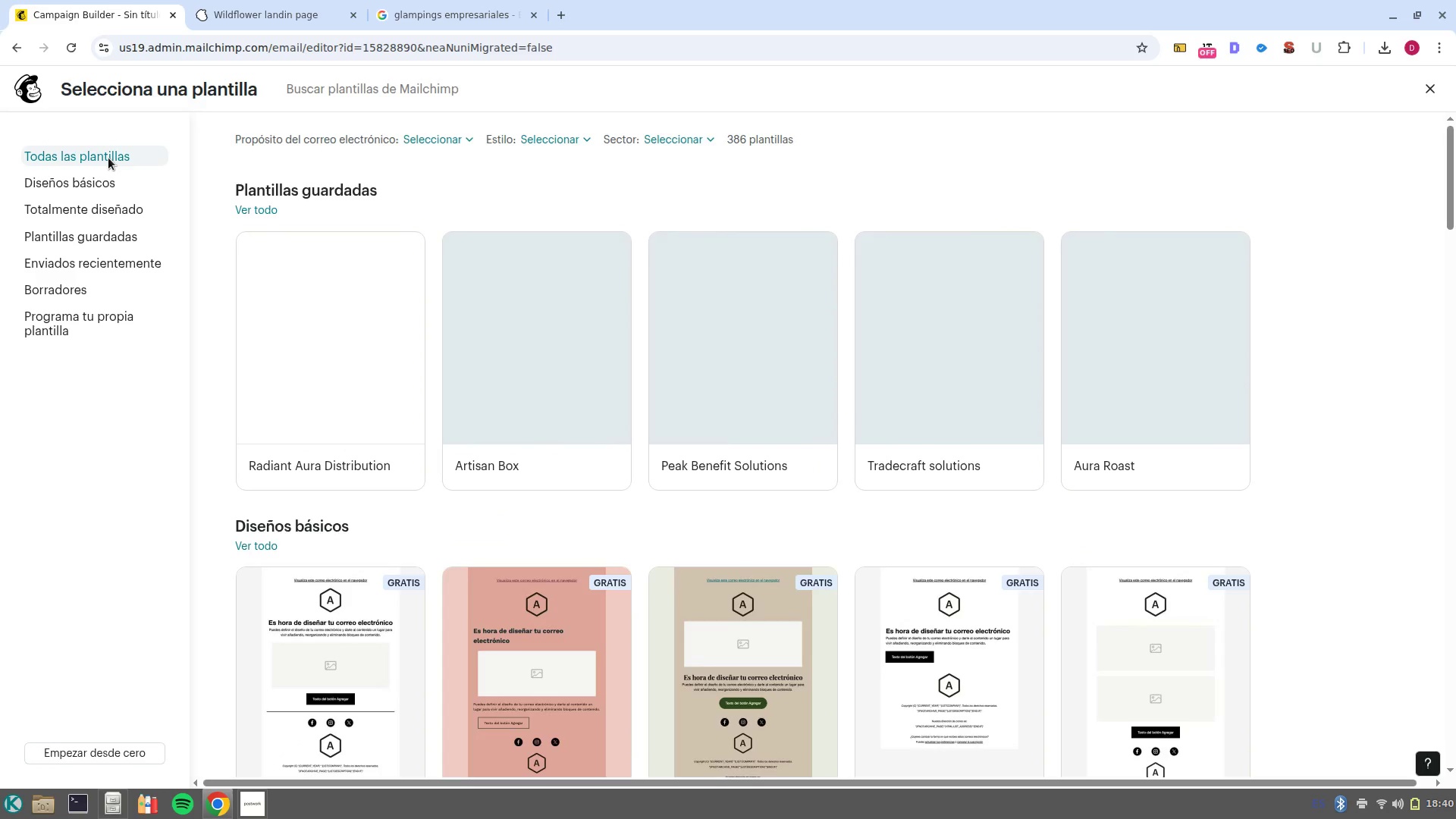 
wait(7.64)
 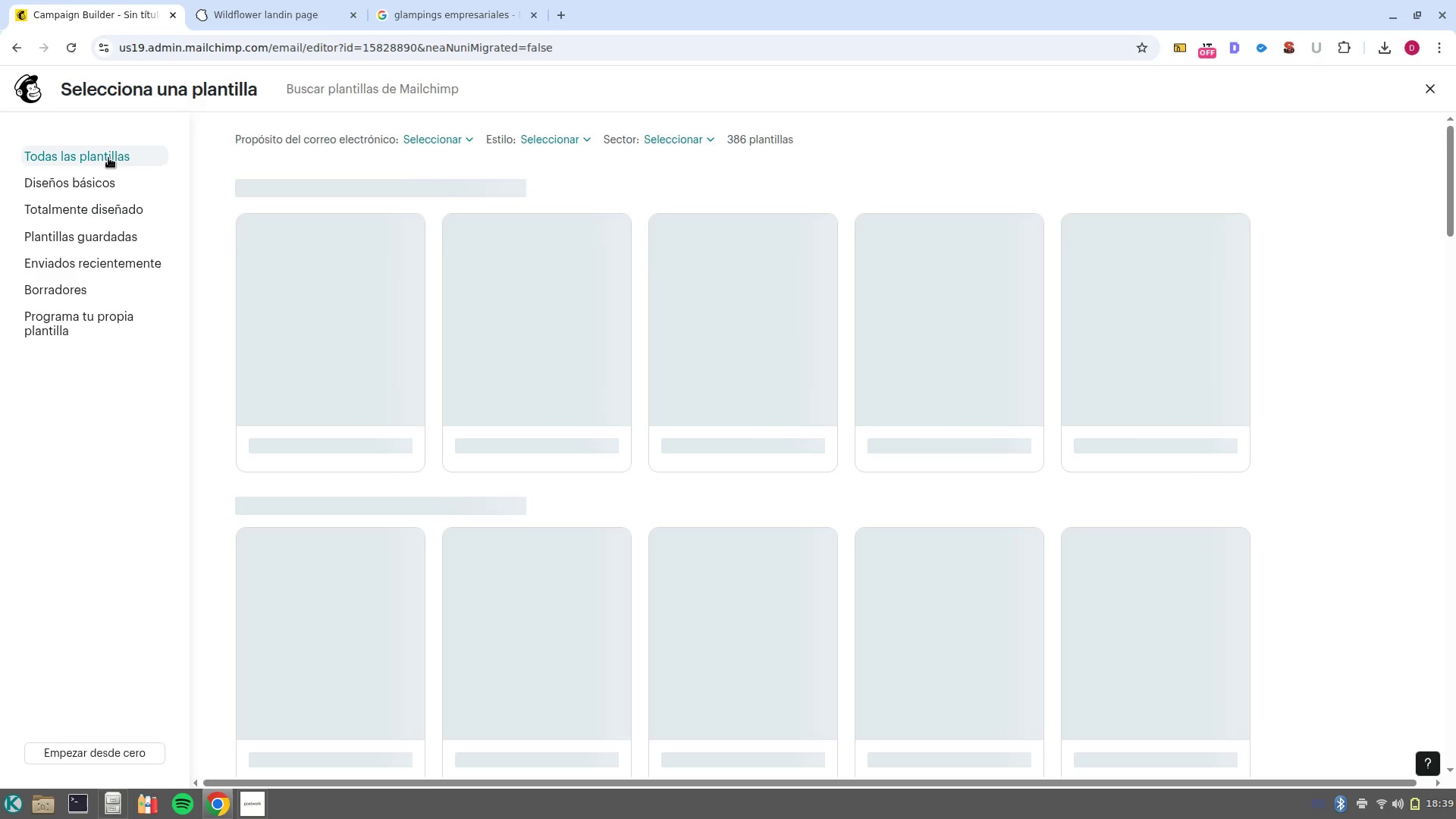 
scroll: coordinate [698, 334], scroll_direction: down, amount: 3.0
 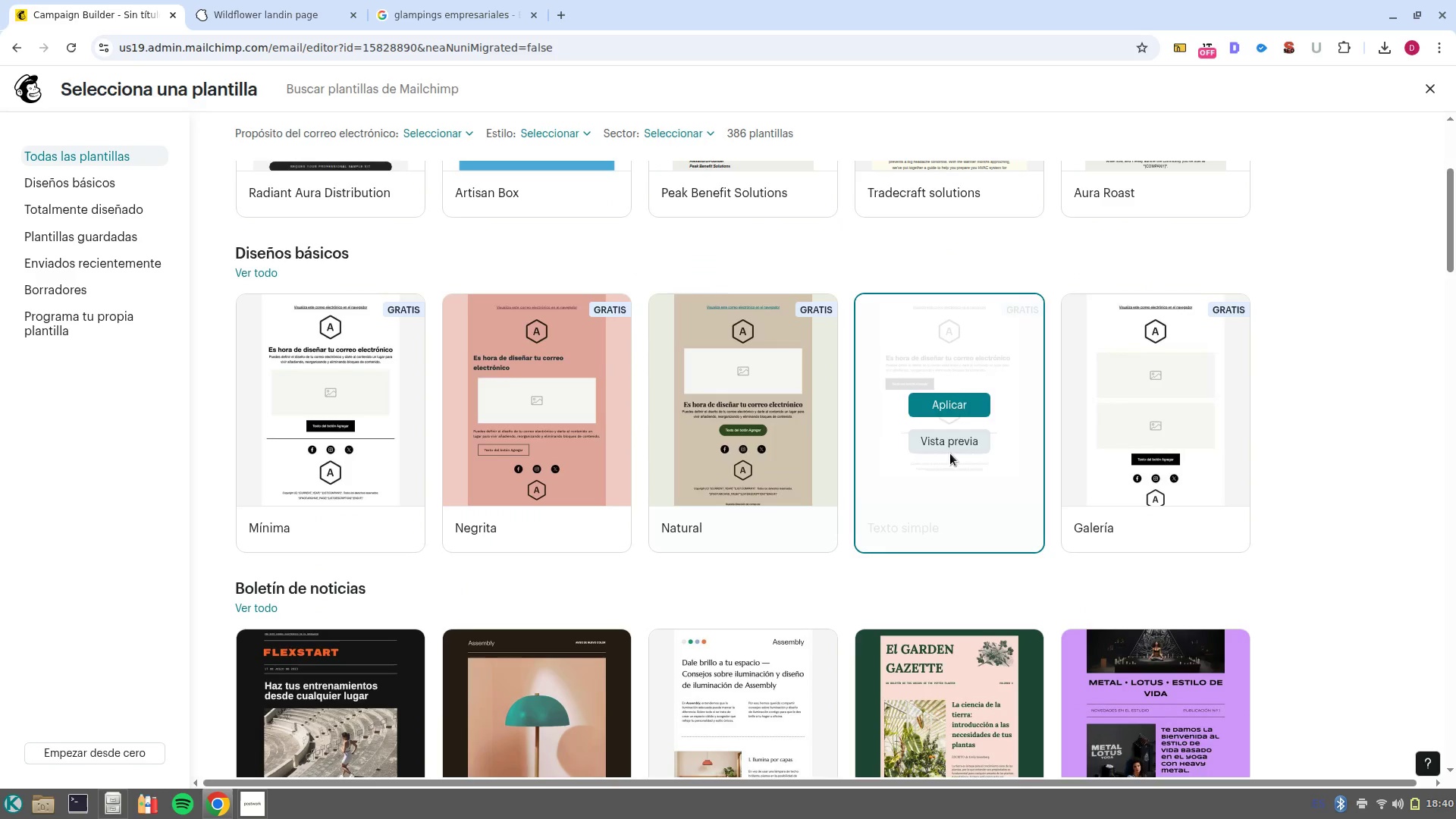 
scroll: coordinate [852, 459], scroll_direction: up, amount: 2.0
 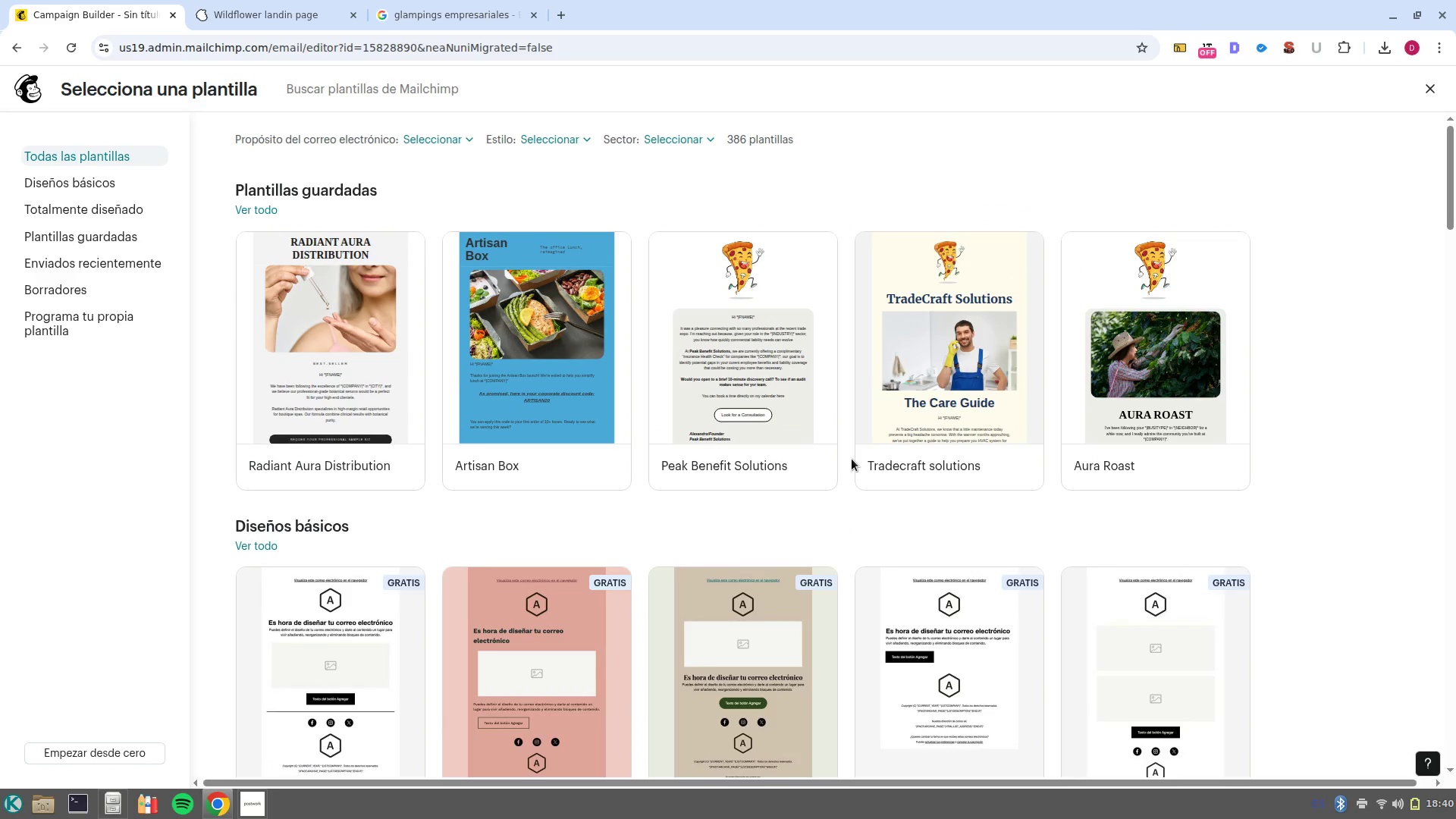 
scroll: coordinate [837, 479], scroll_direction: down, amount: 10.0
 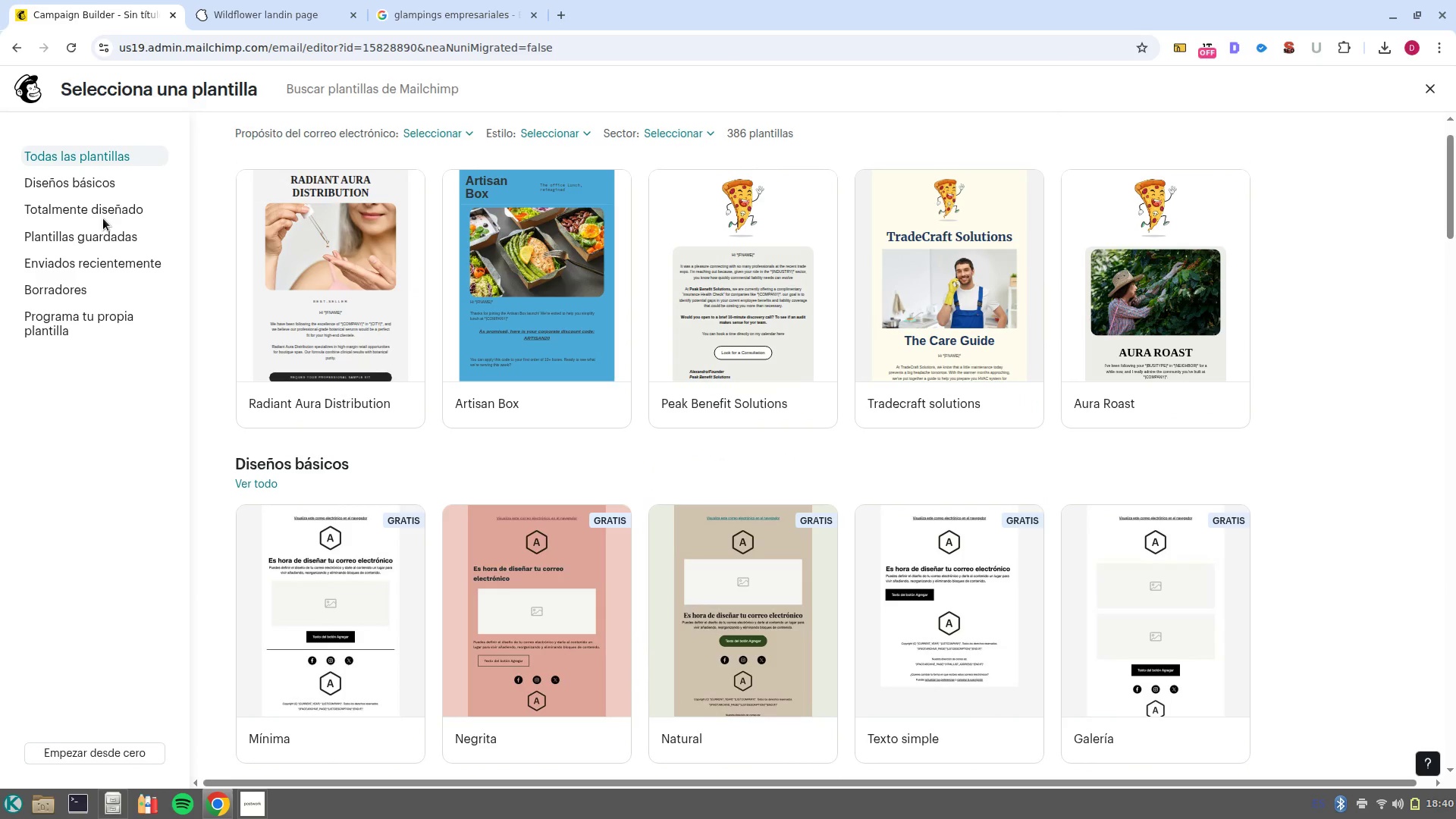 
left_click([105, 216])
 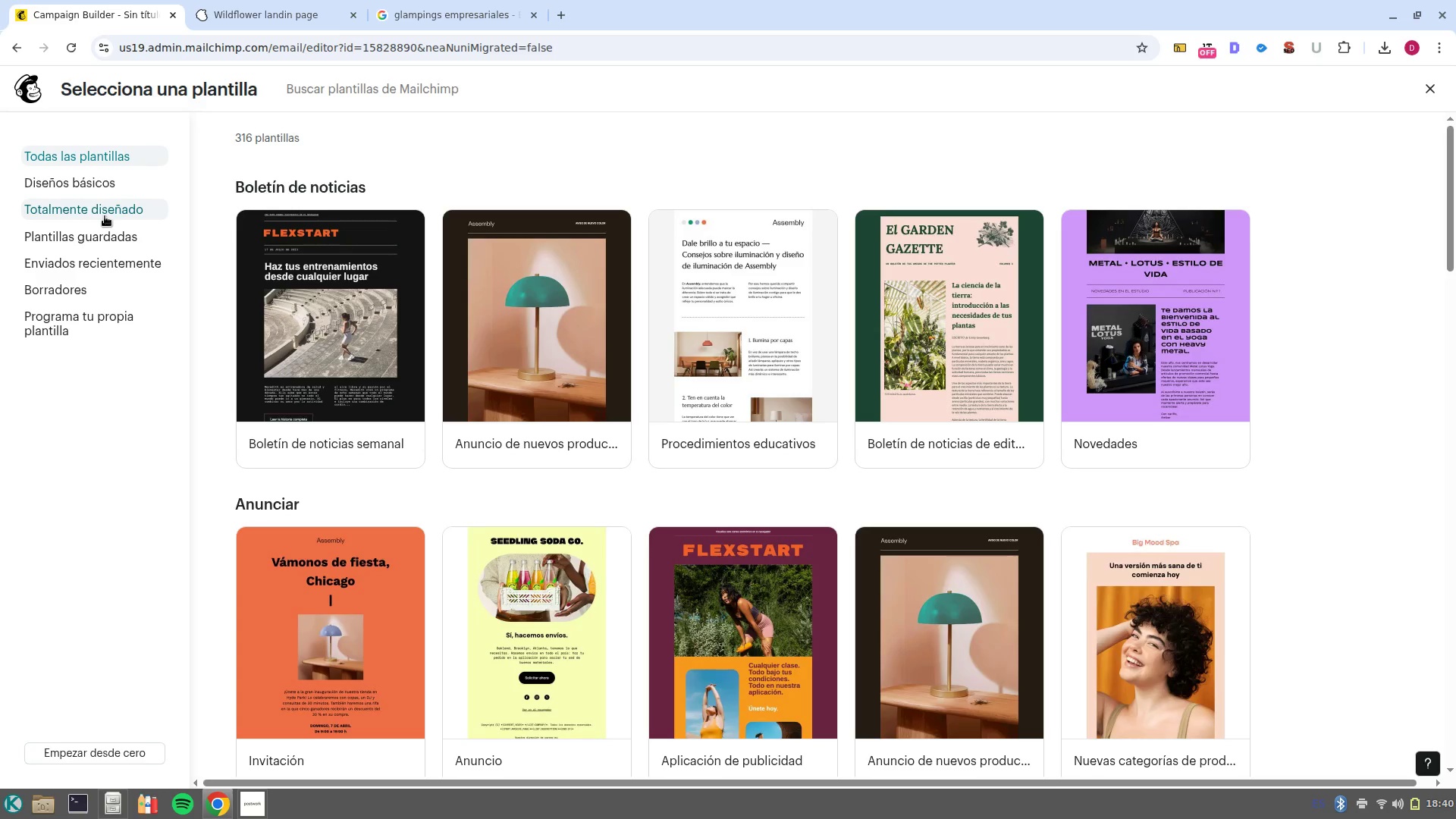 
scroll: coordinate [893, 442], scroll_direction: down, amount: 7.0
 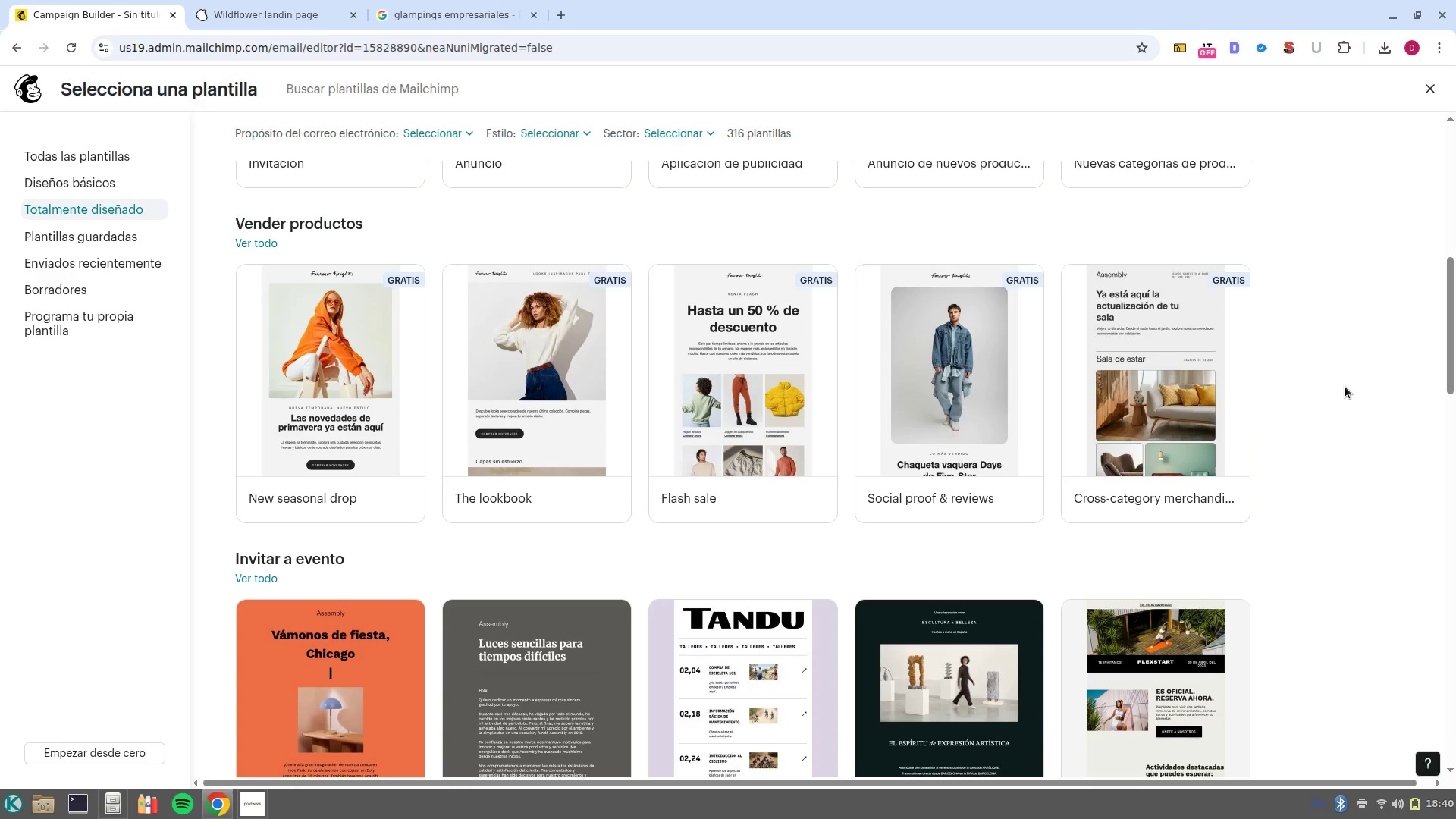 
wait(10.33)
 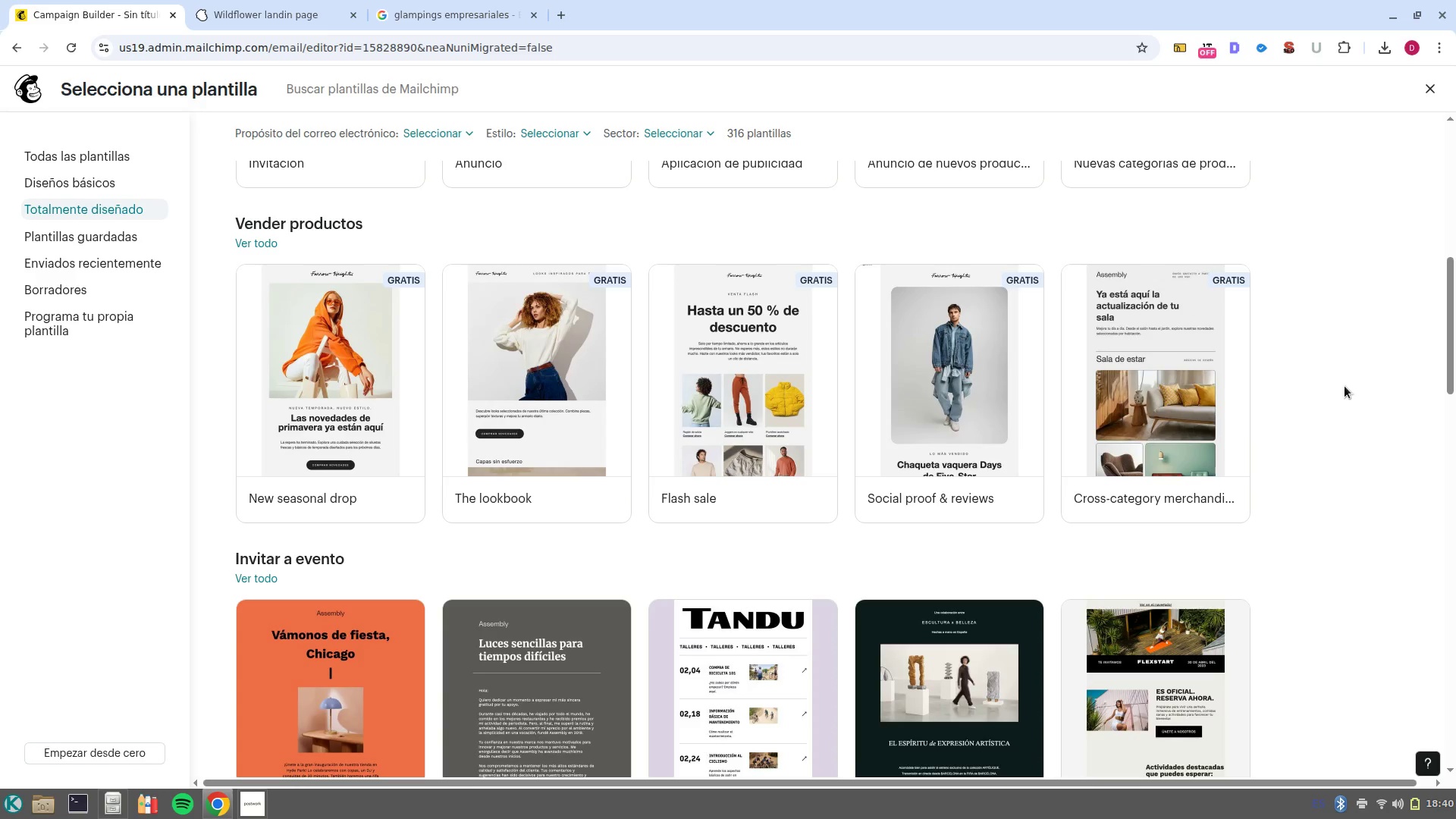 
left_click([1172, 383])
 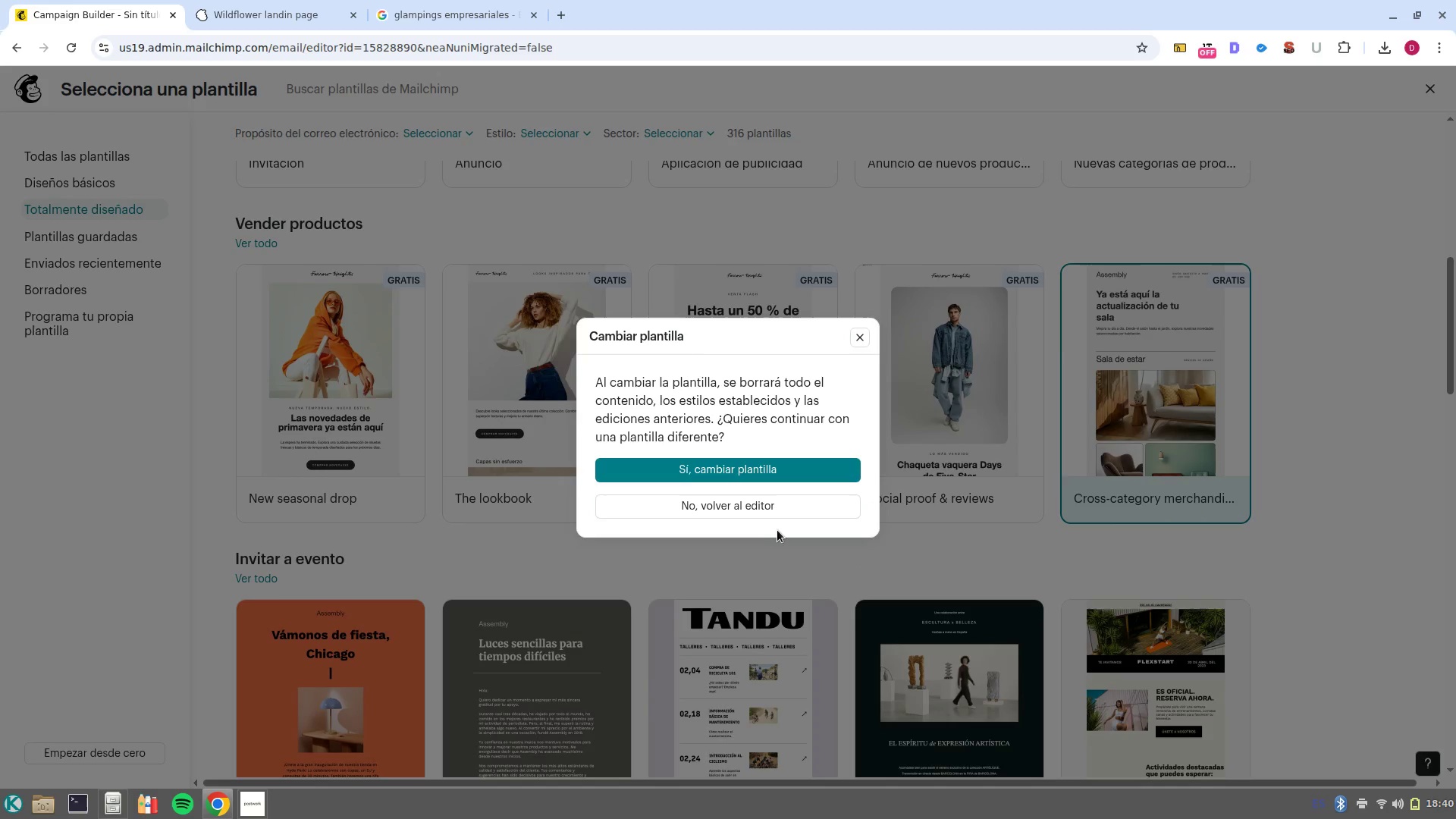 
left_click([778, 471])
 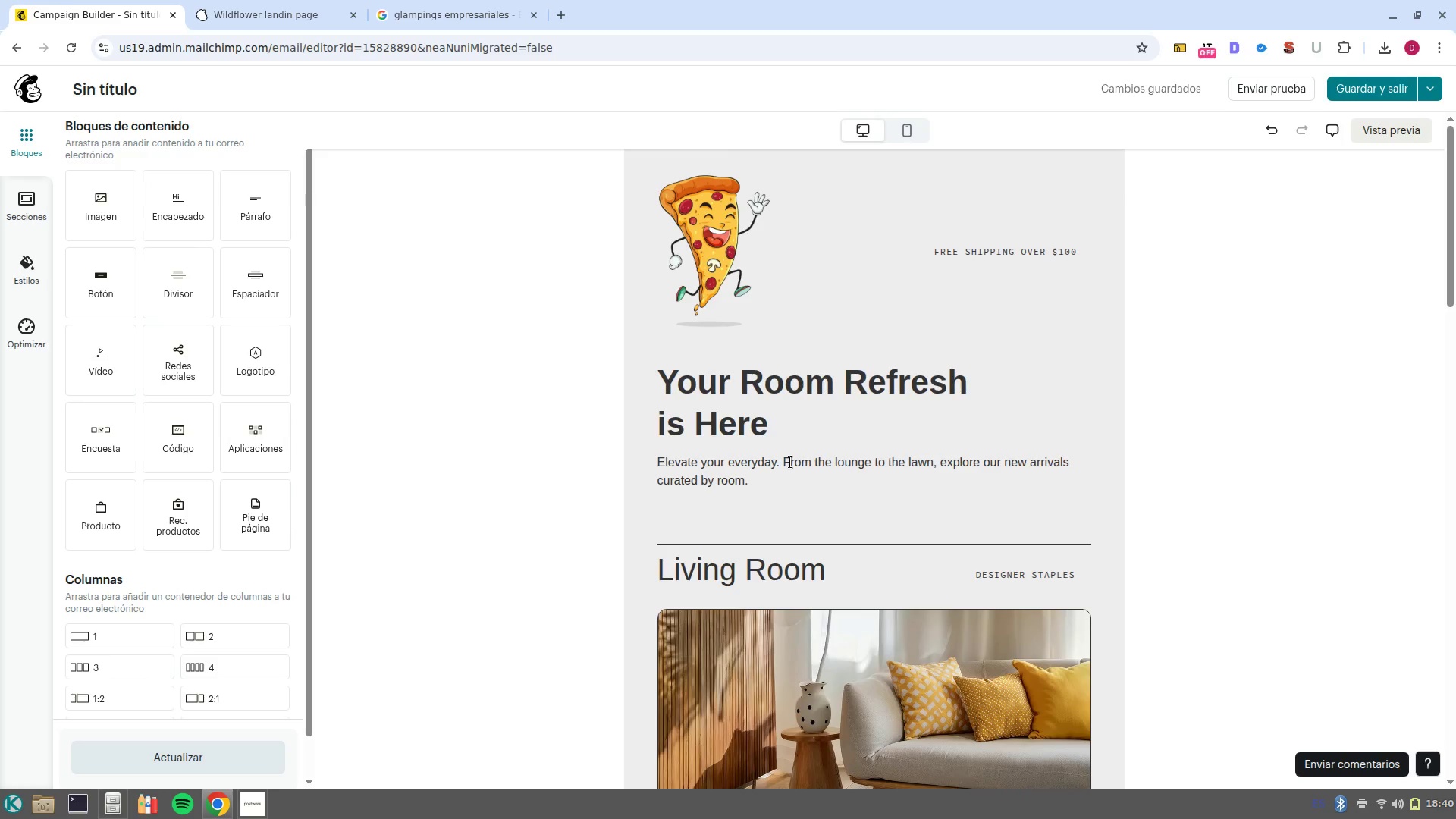 
wait(24.22)
 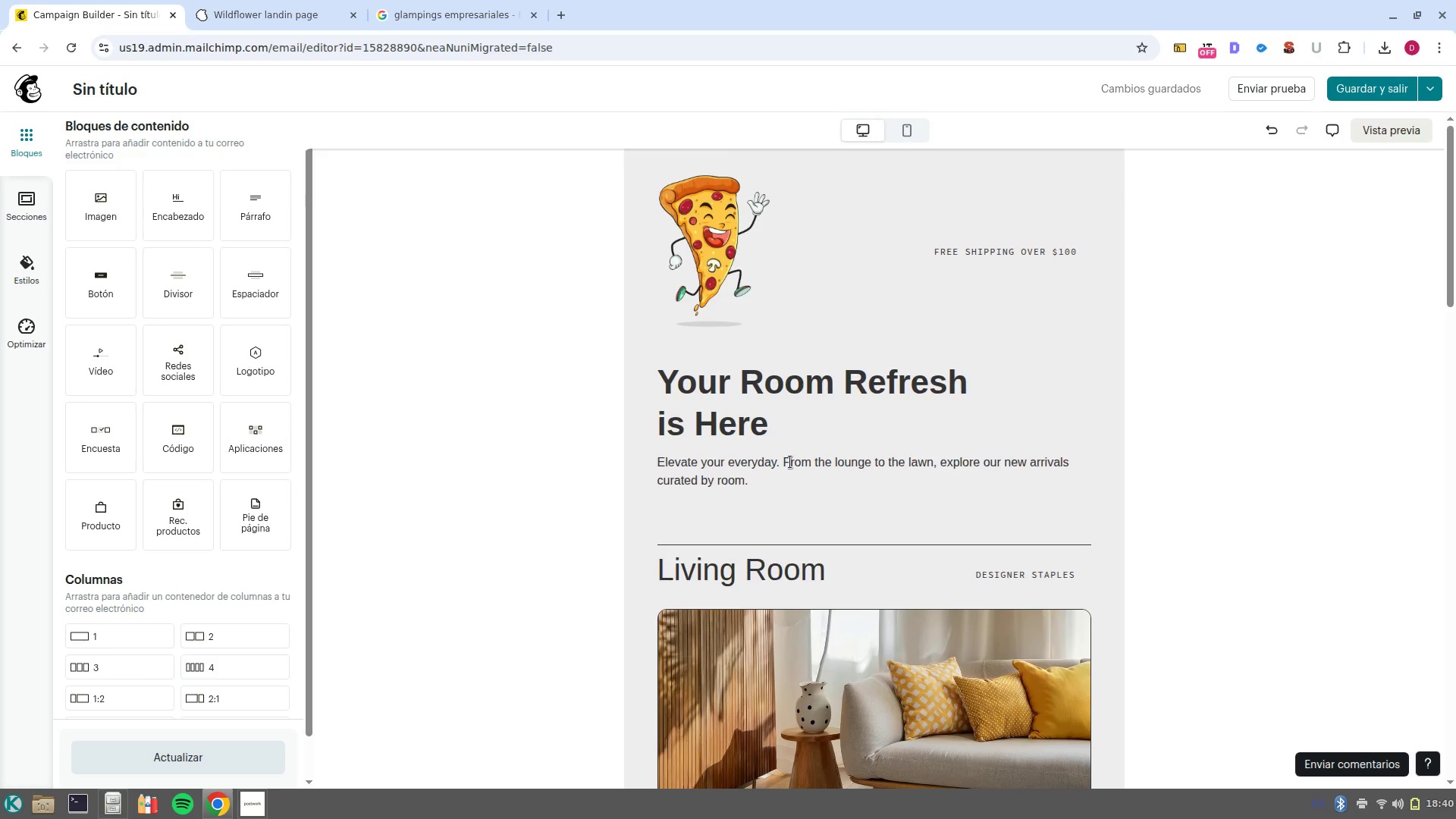 
left_click([704, 219])
 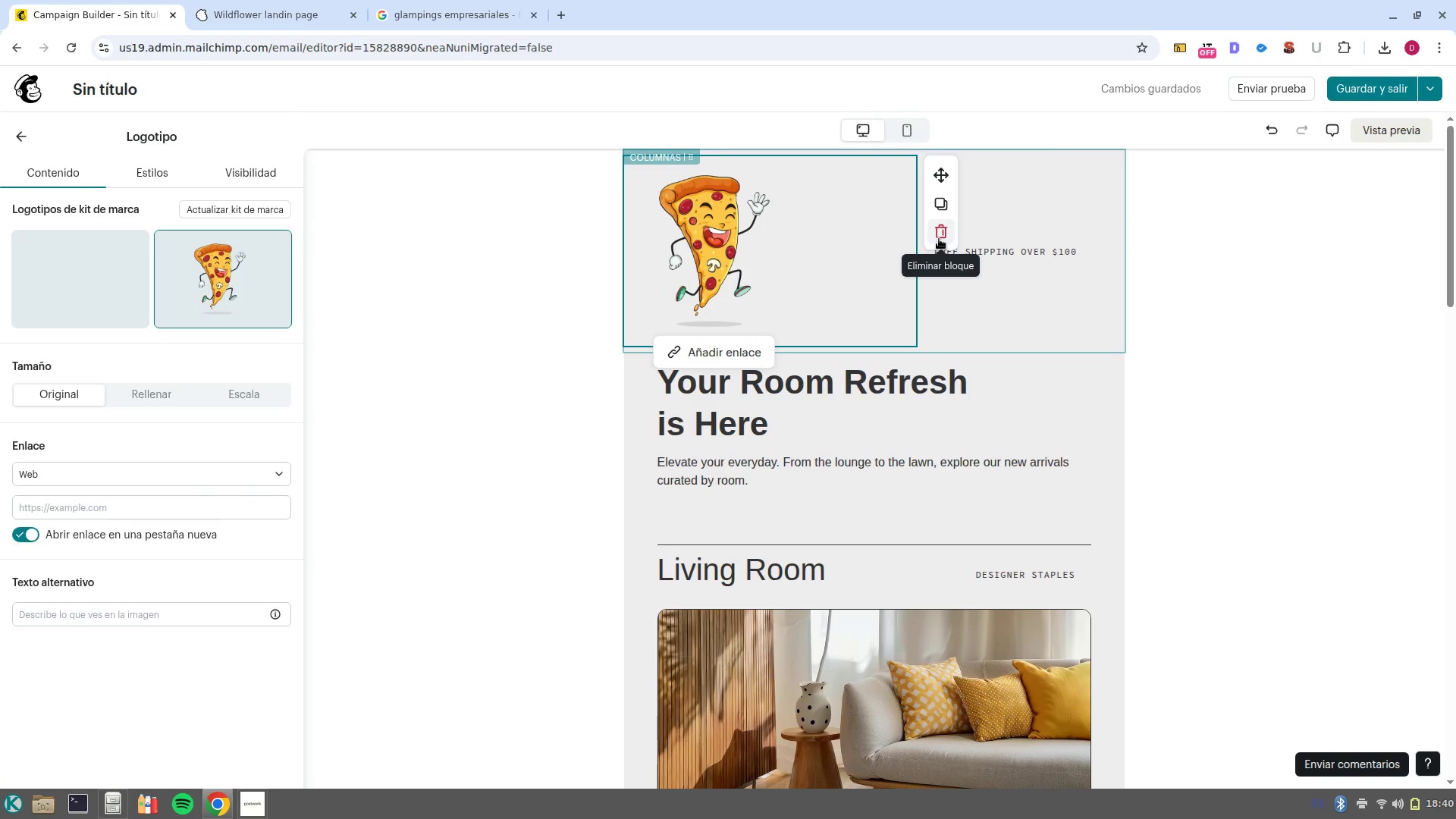 
left_click([943, 237])
 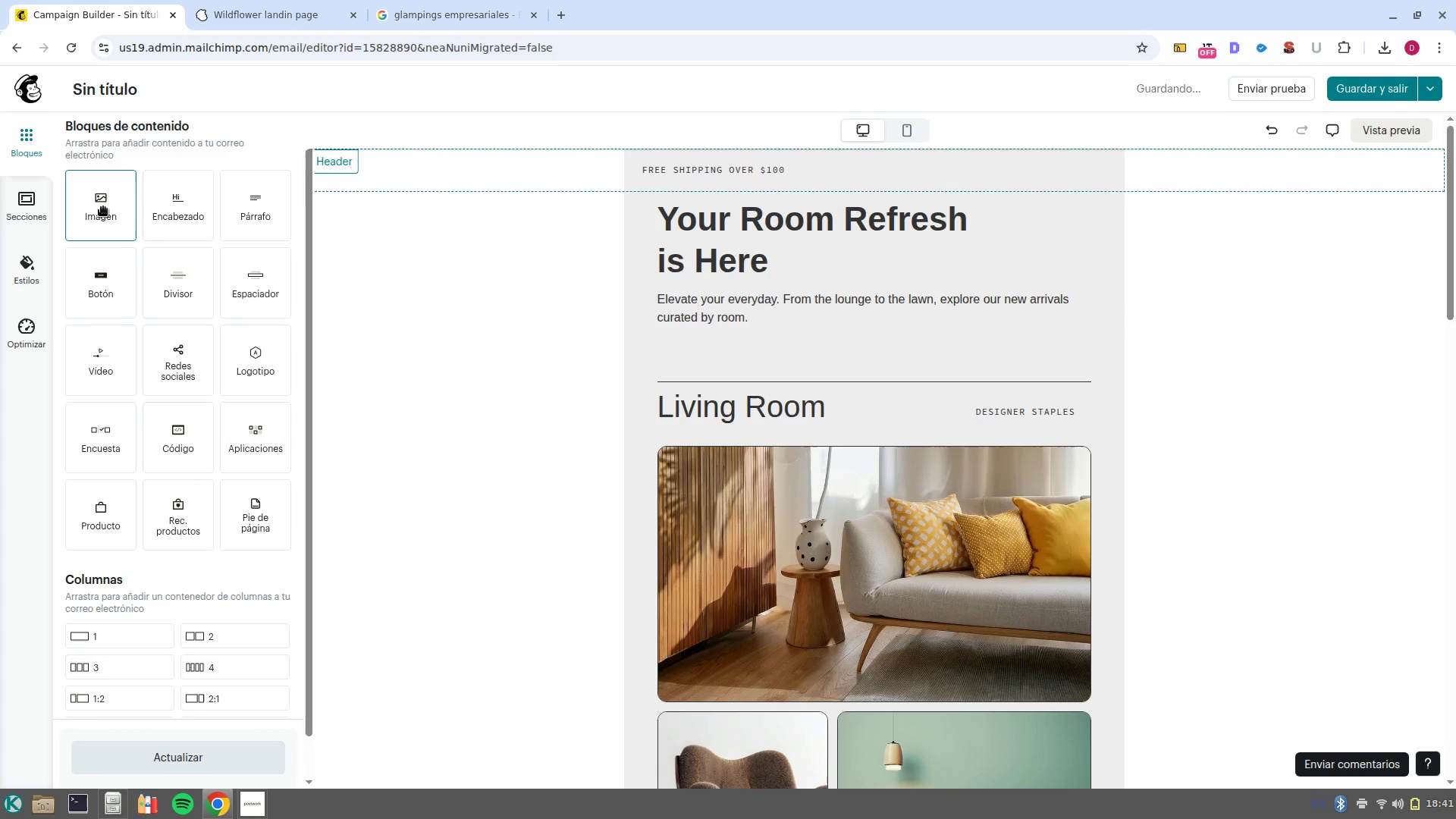 
left_click_drag(start_coordinate=[180, 209], to_coordinate=[640, 180])
 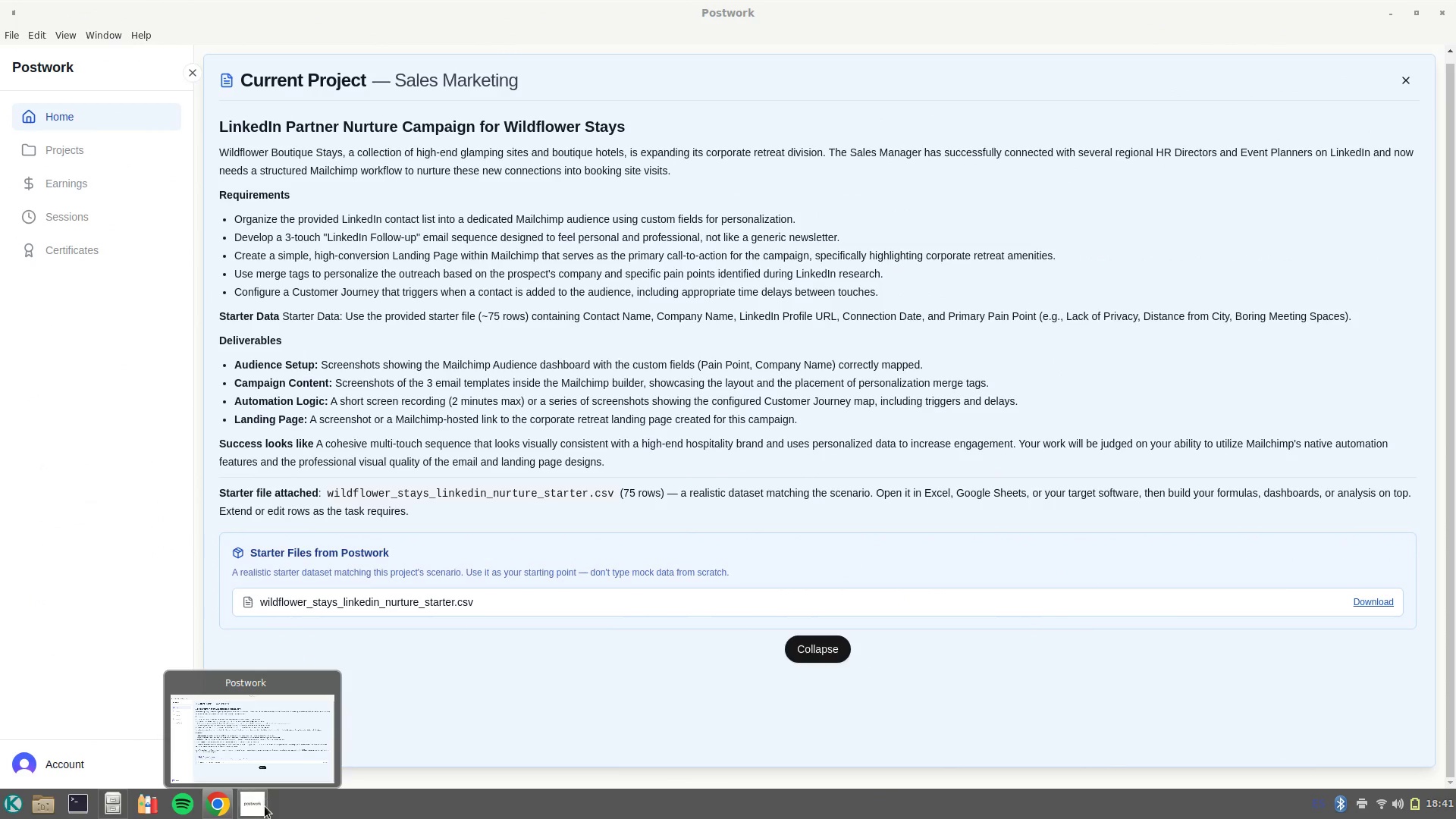 
wait(5.41)
 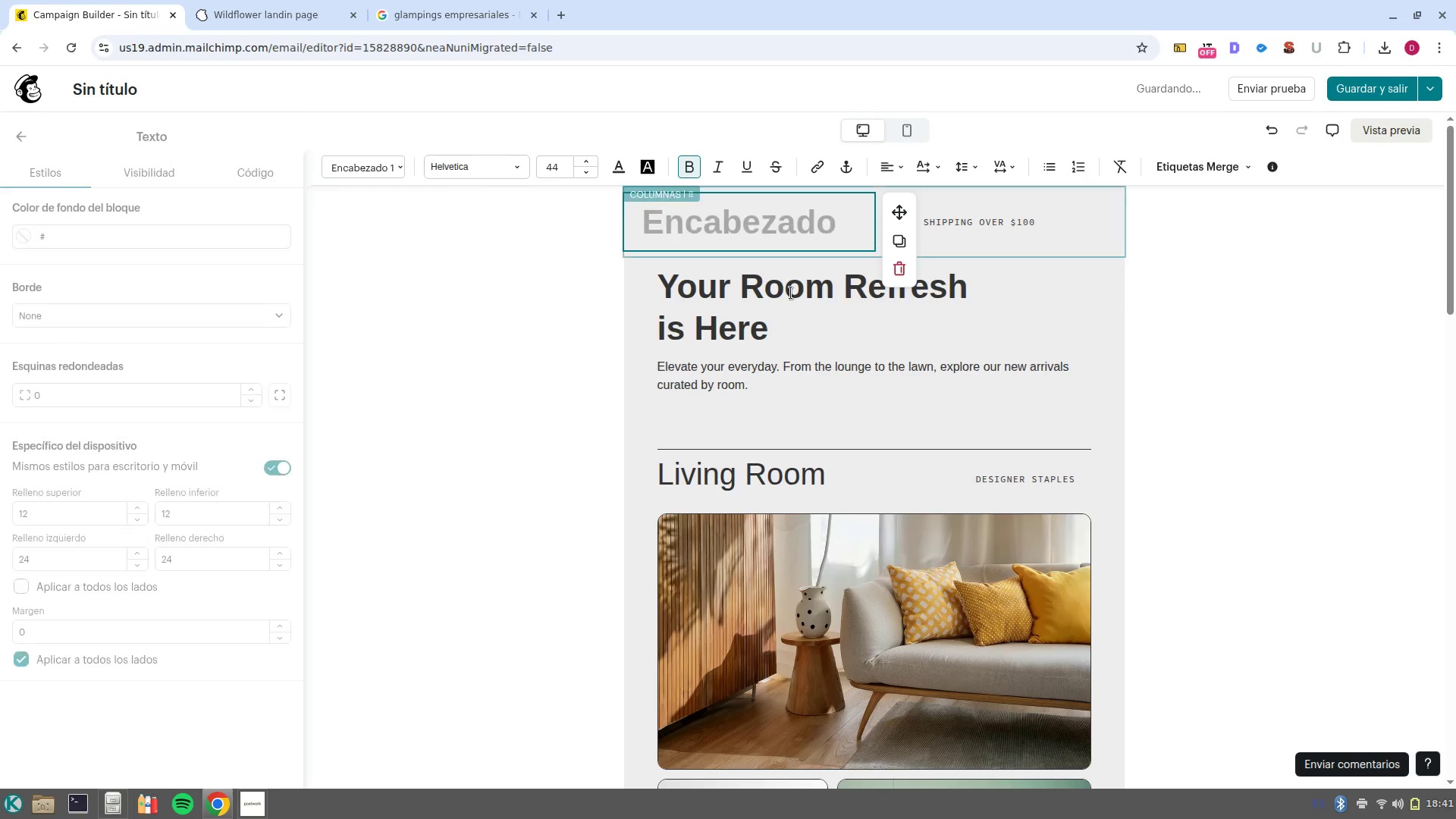 
left_click([248, 740])